 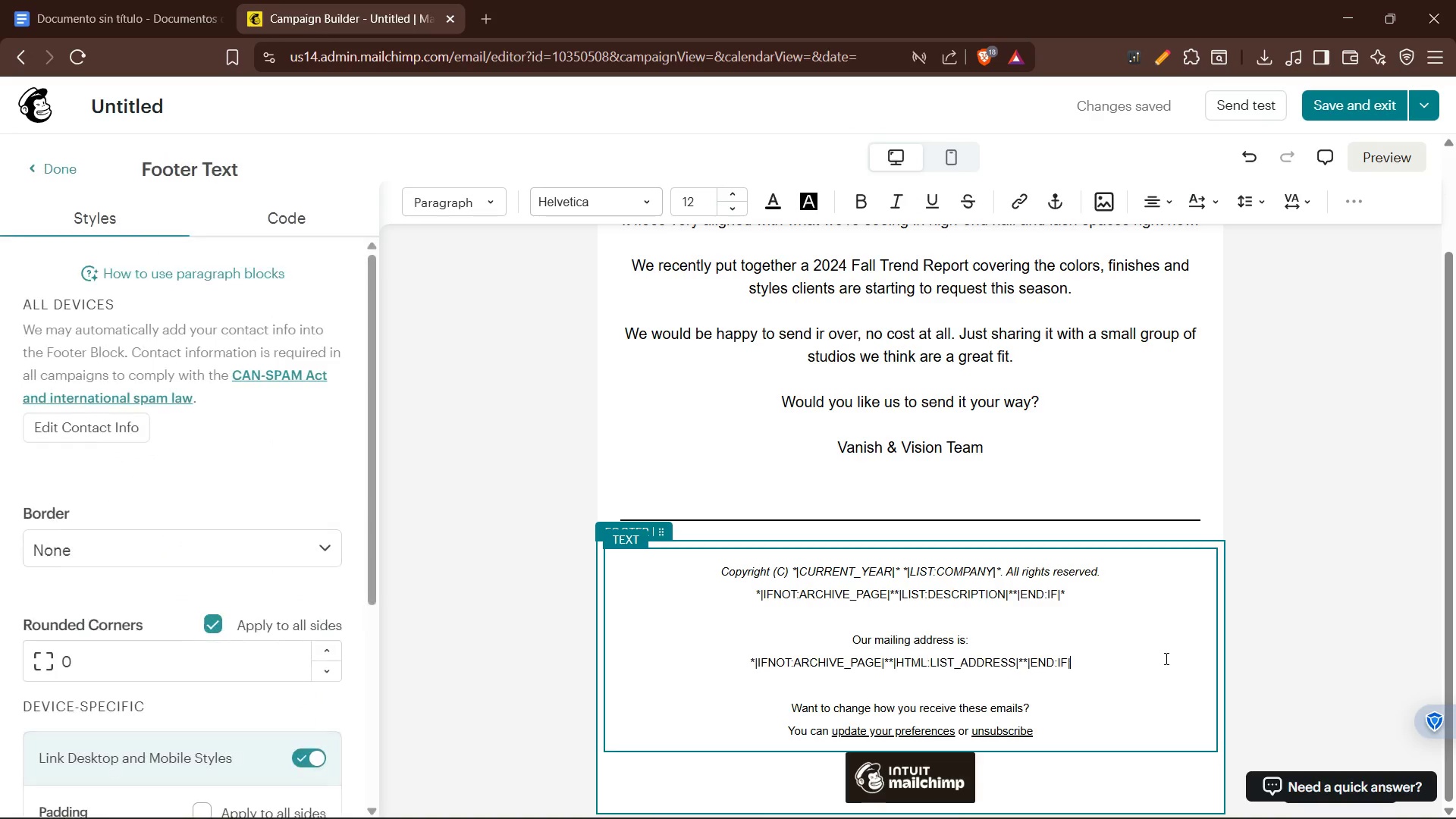 
left_click([1247, 613])
 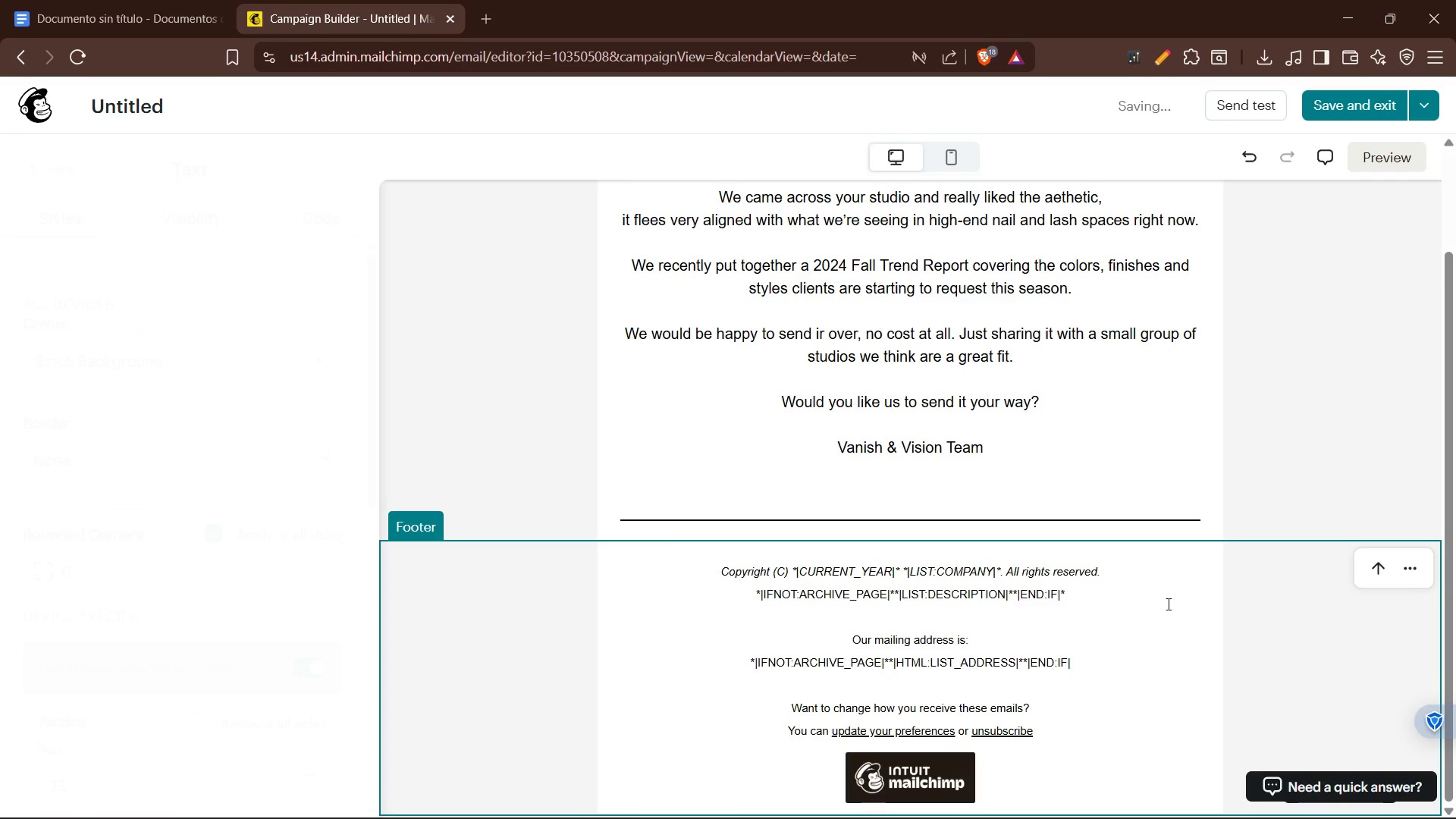 
left_click([1167, 604])
 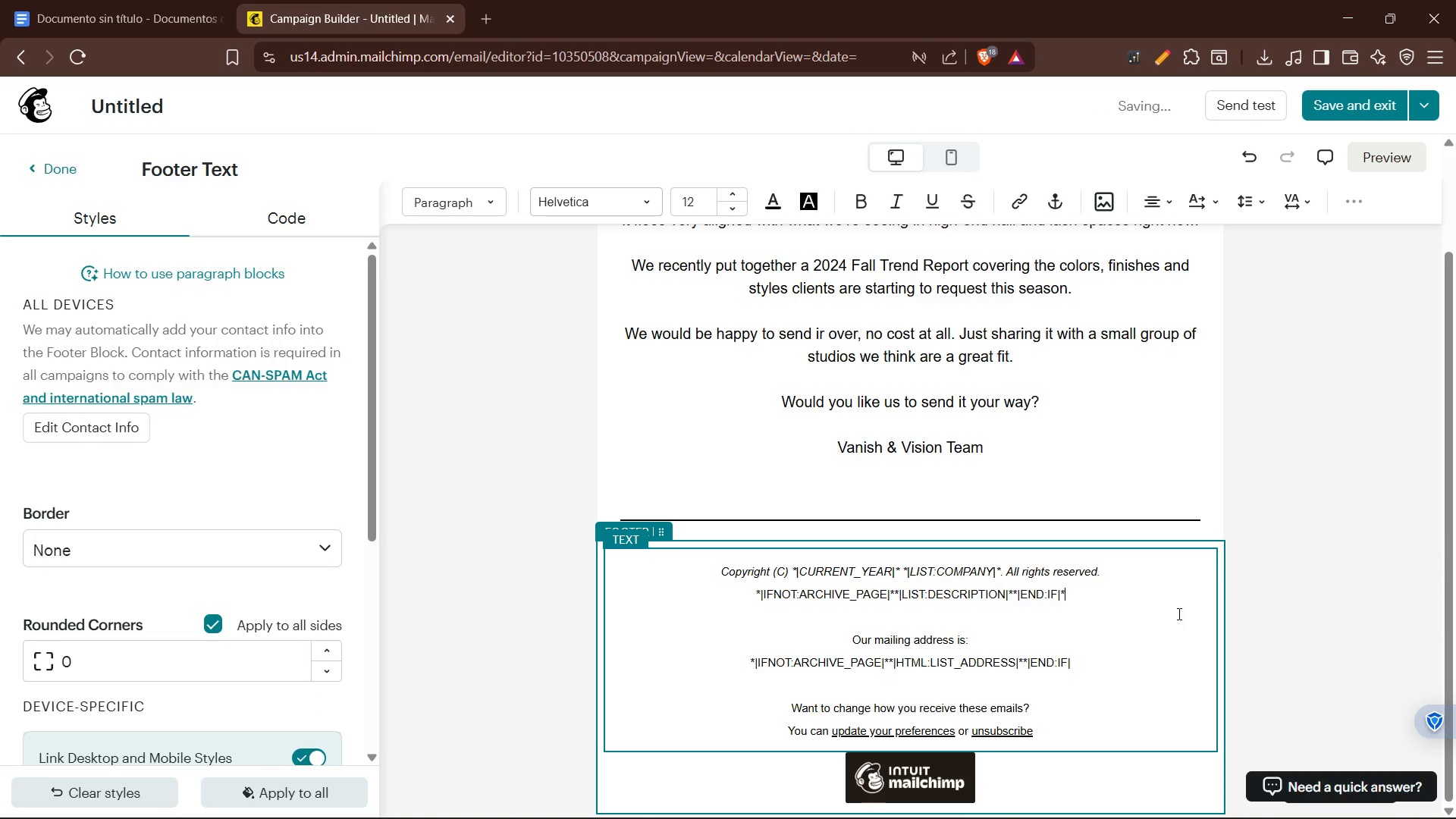 
scroll: coordinate [1169, 470], scroll_direction: up, amount: 7.0
 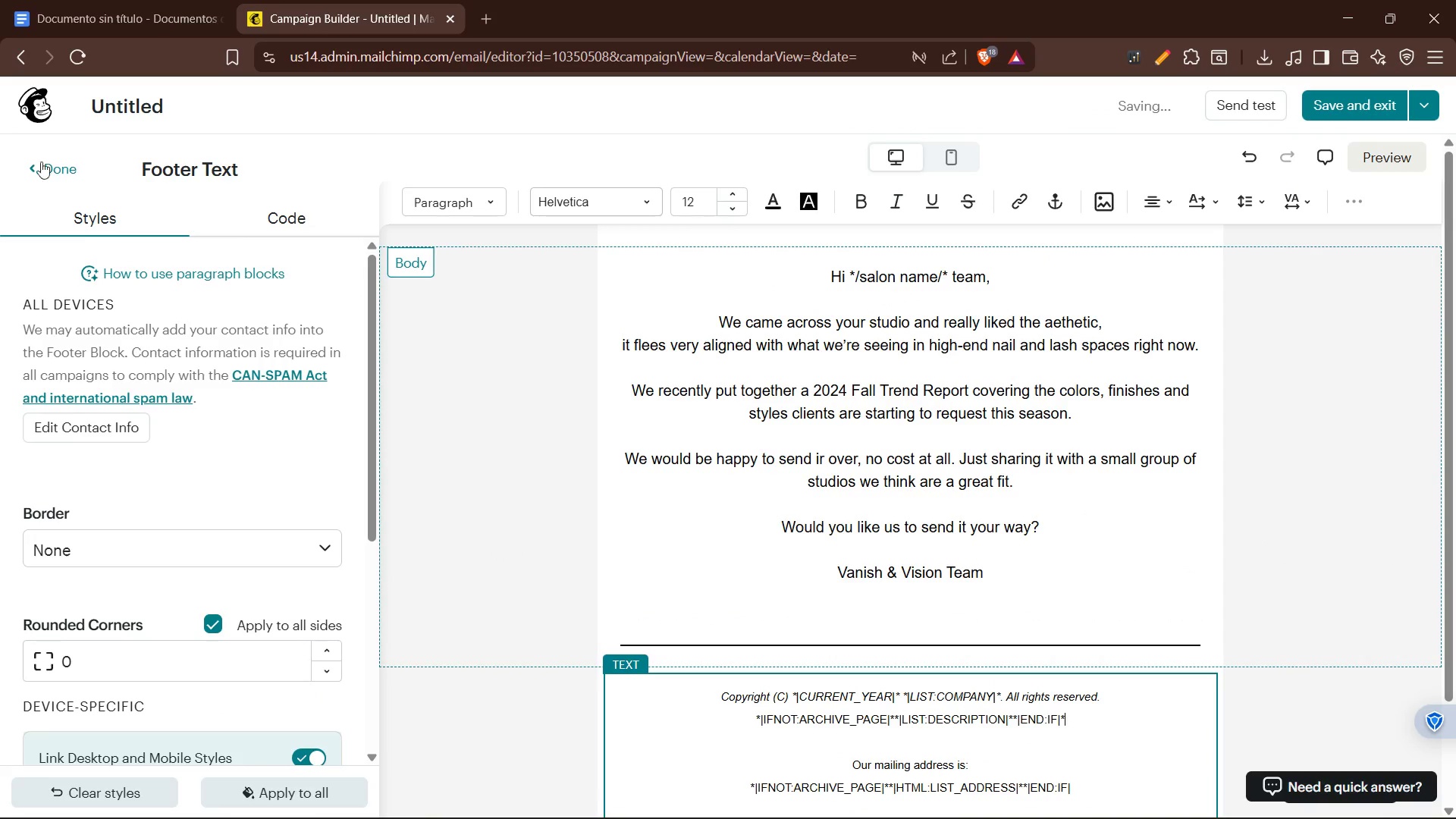 
left_click([60, 162])
 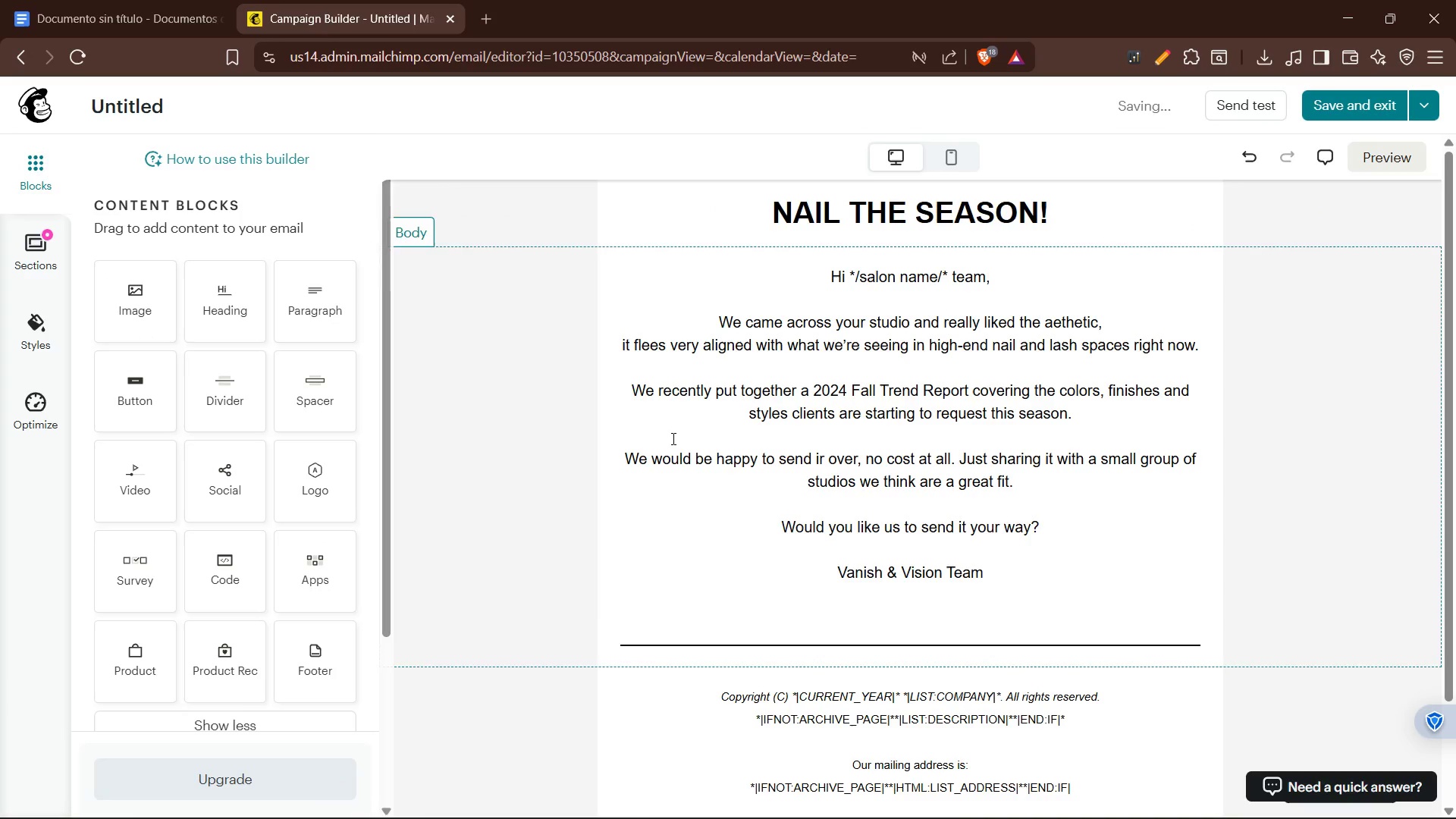 
scroll: coordinate [851, 569], scroll_direction: down, amount: 2.0
 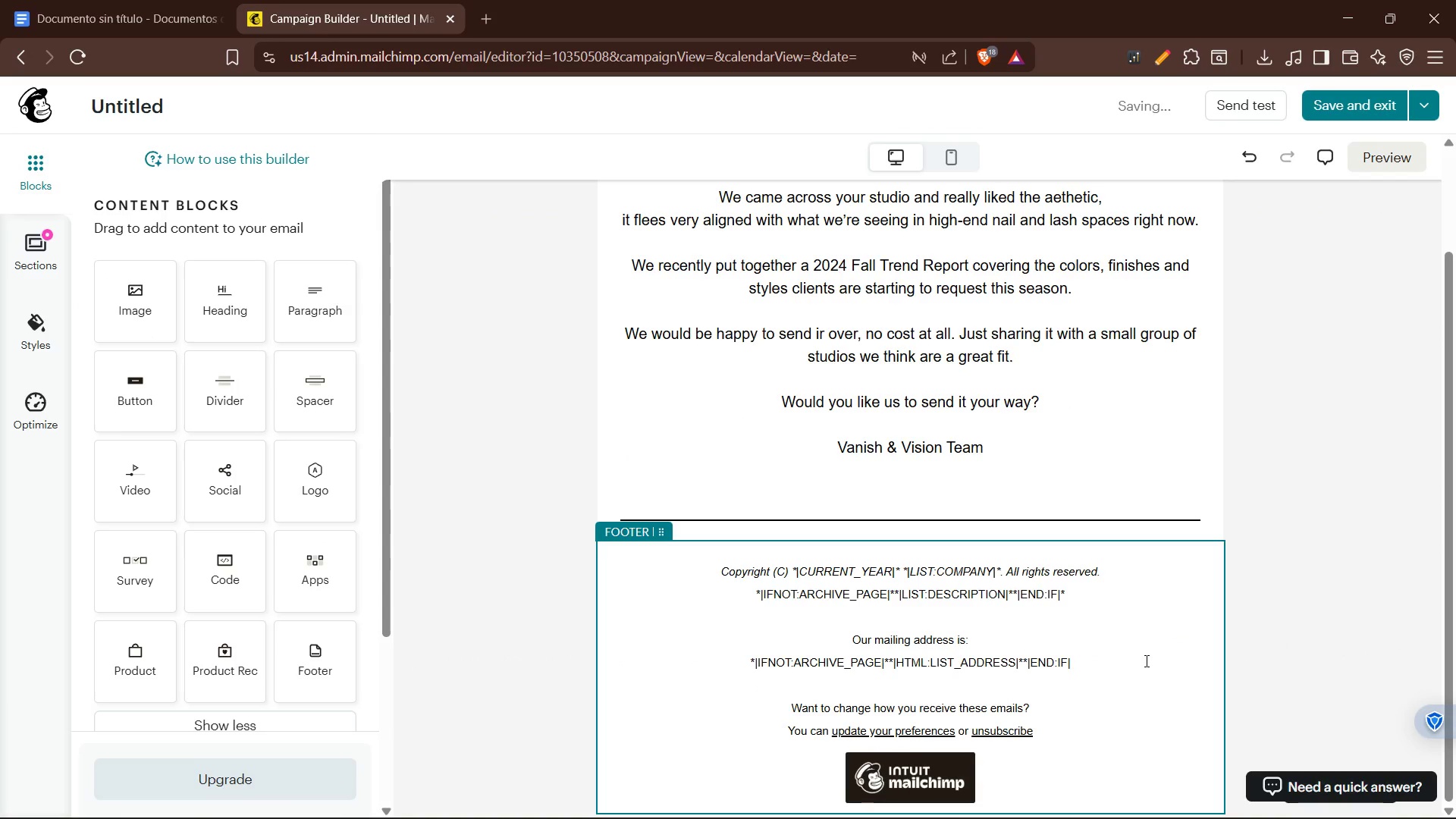 
left_click([1145, 661])
 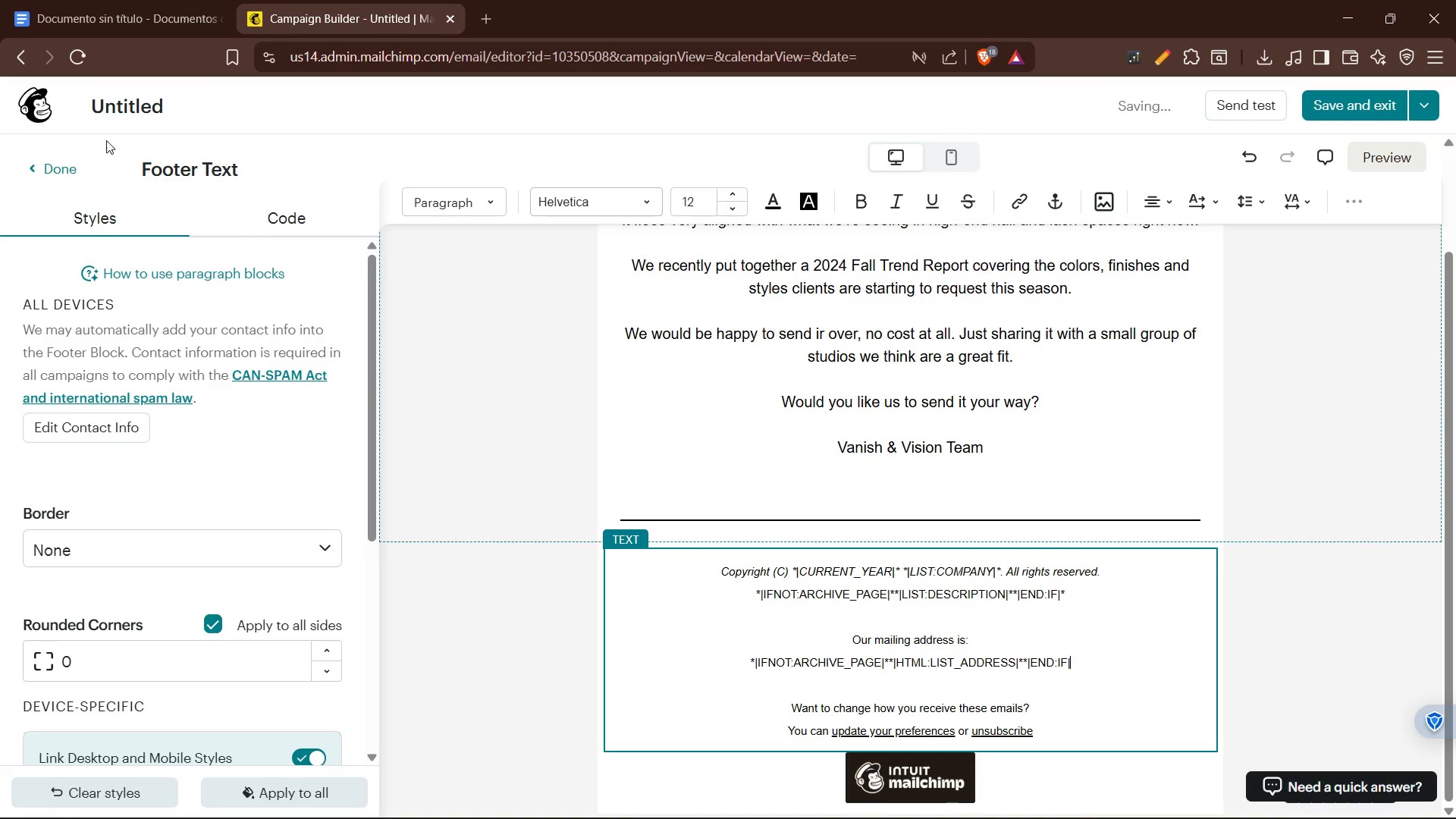 
left_click([37, 175])
 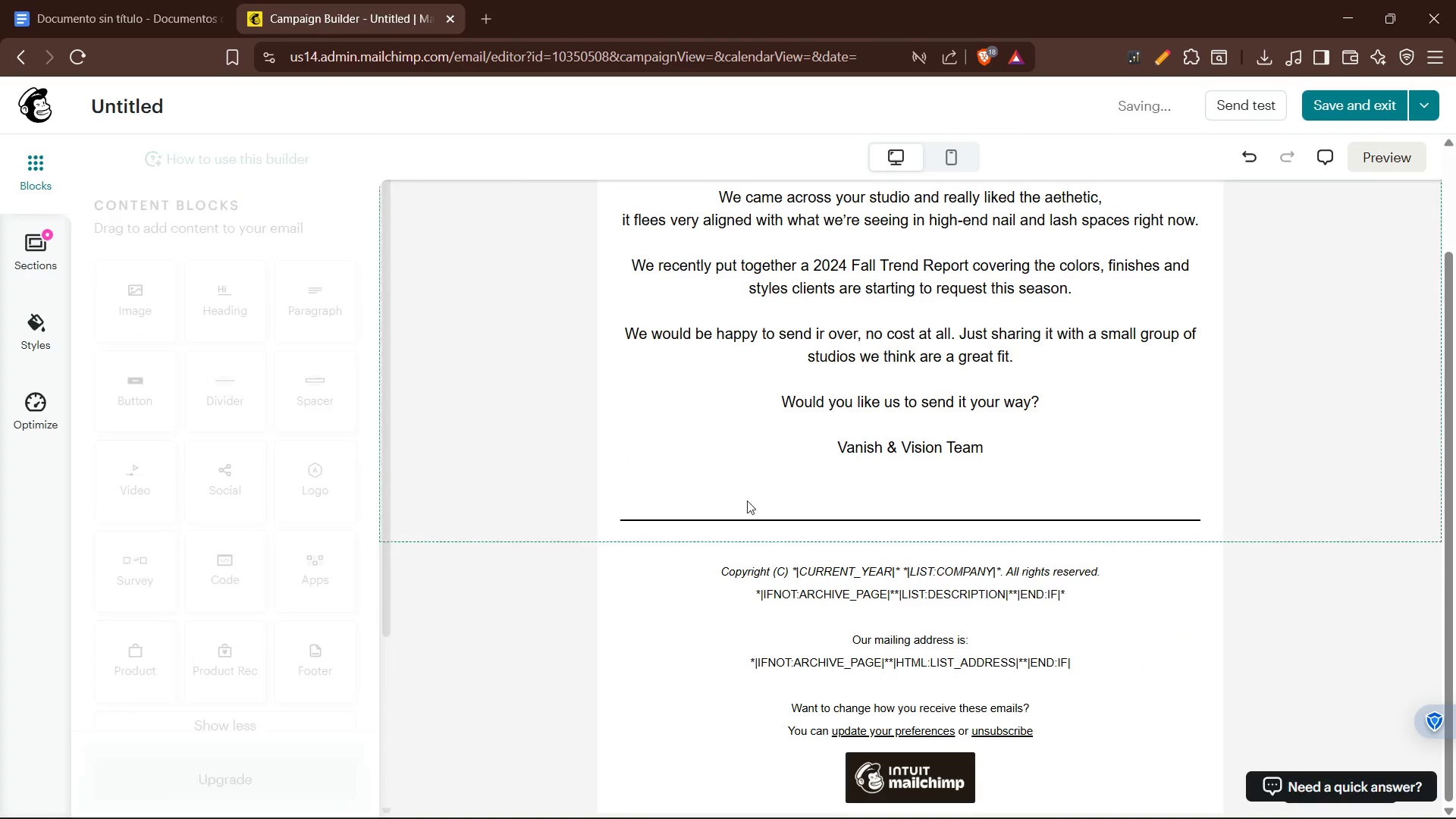 
scroll: coordinate [795, 513], scroll_direction: up, amount: 6.0
 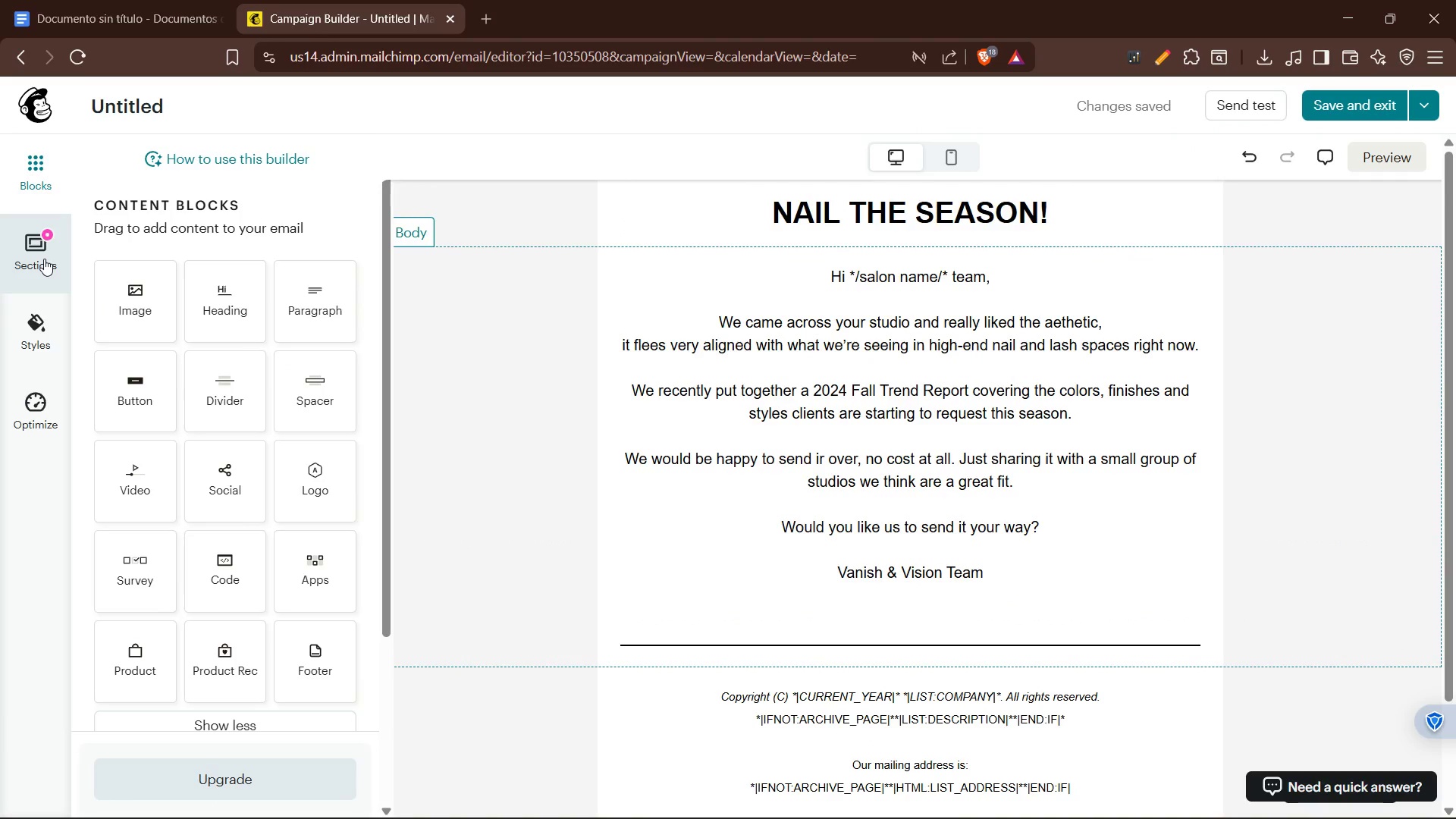 
left_click([44, 259])
 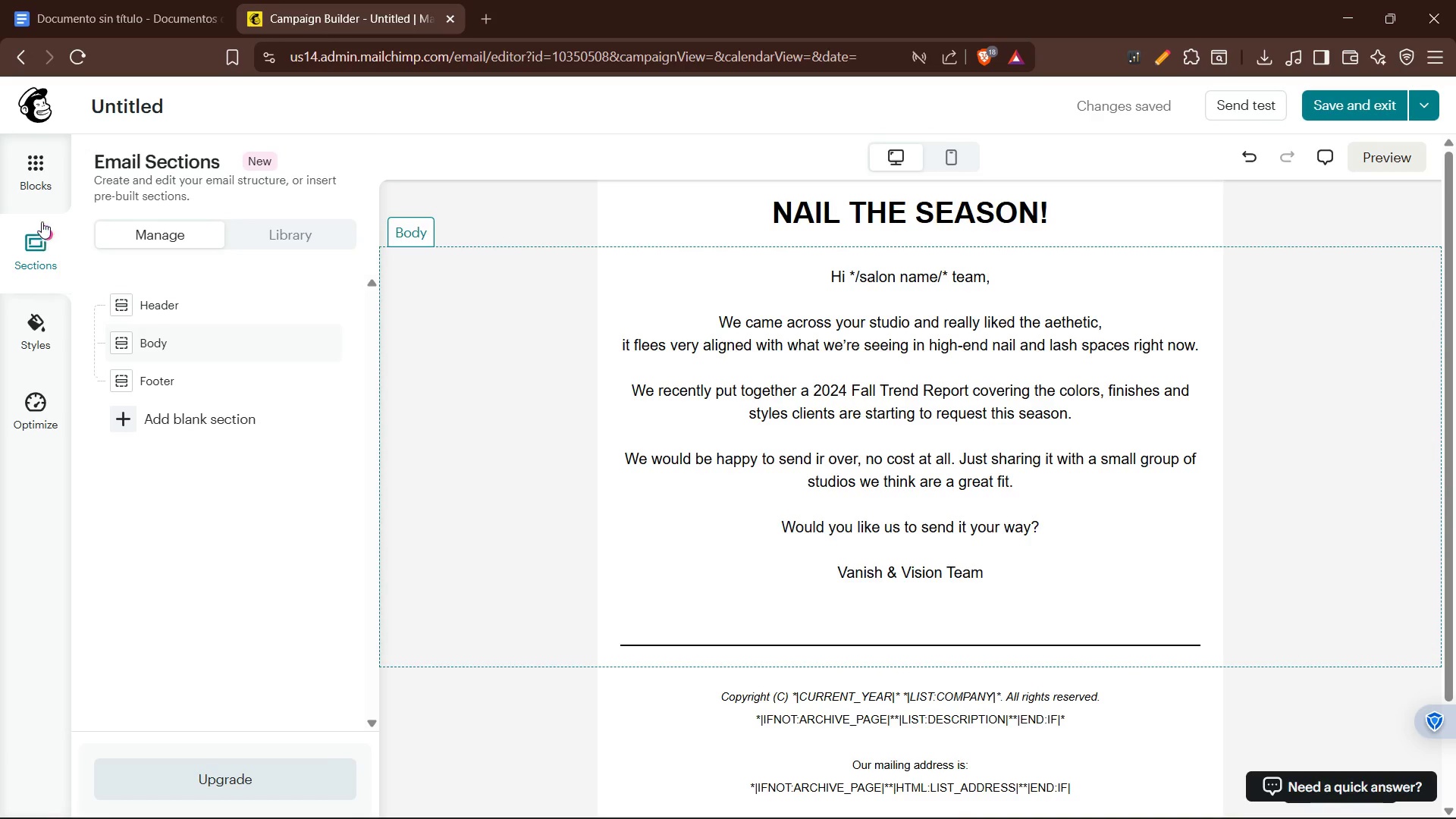 
left_click([45, 187])
 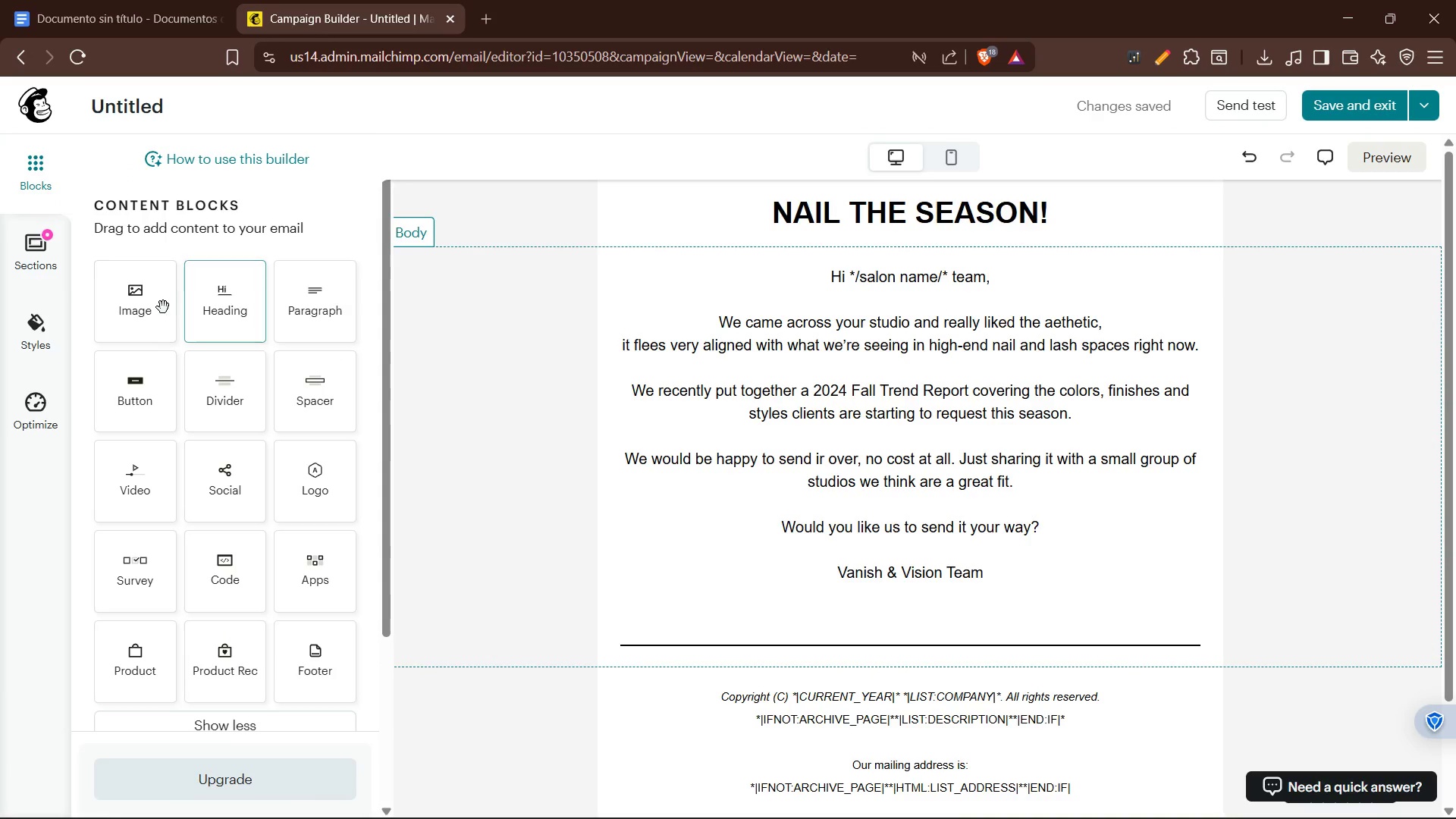 
left_click_drag(start_coordinate=[138, 306], to_coordinate=[921, 274])
 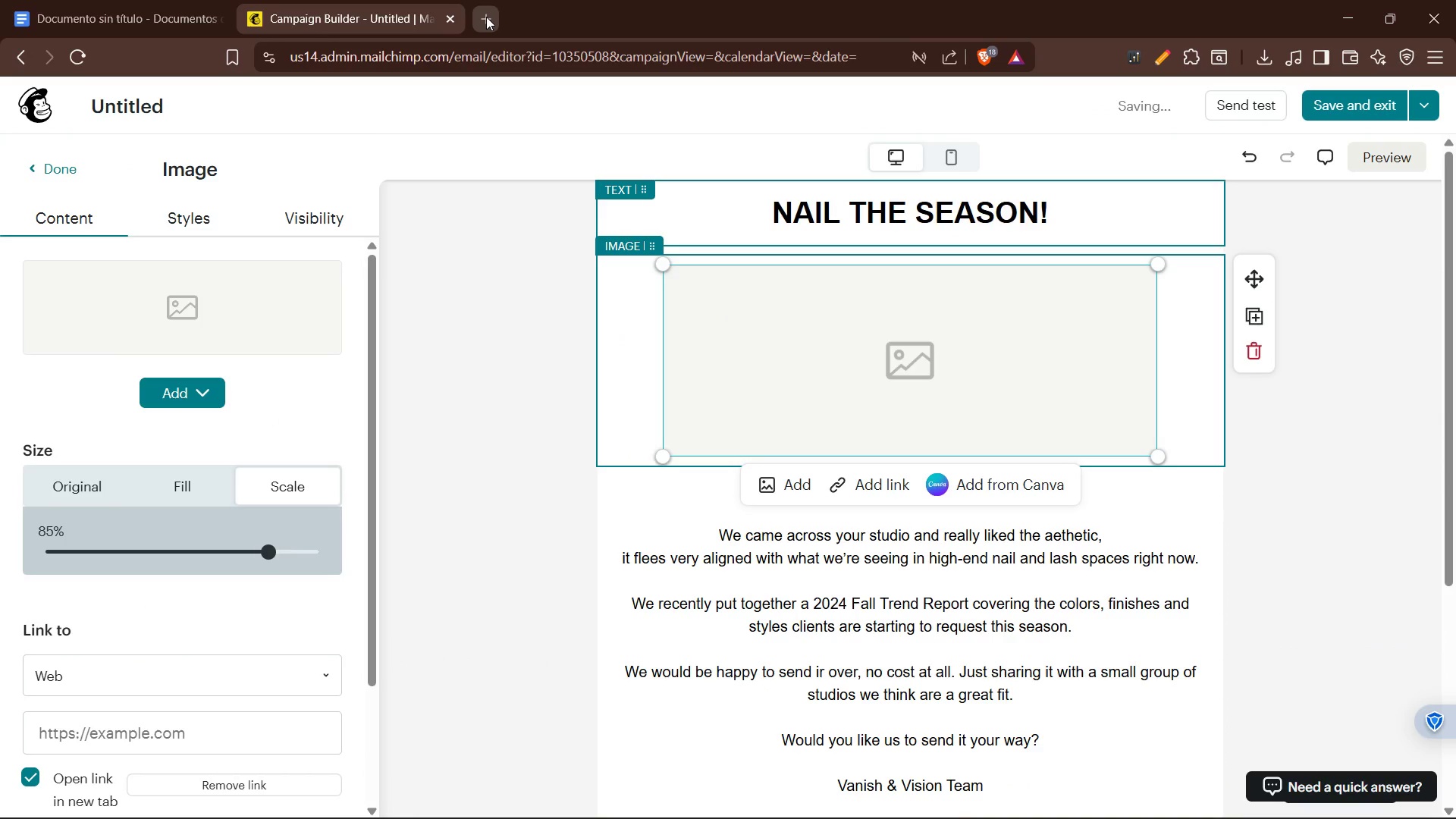 
left_click([486, 17])
 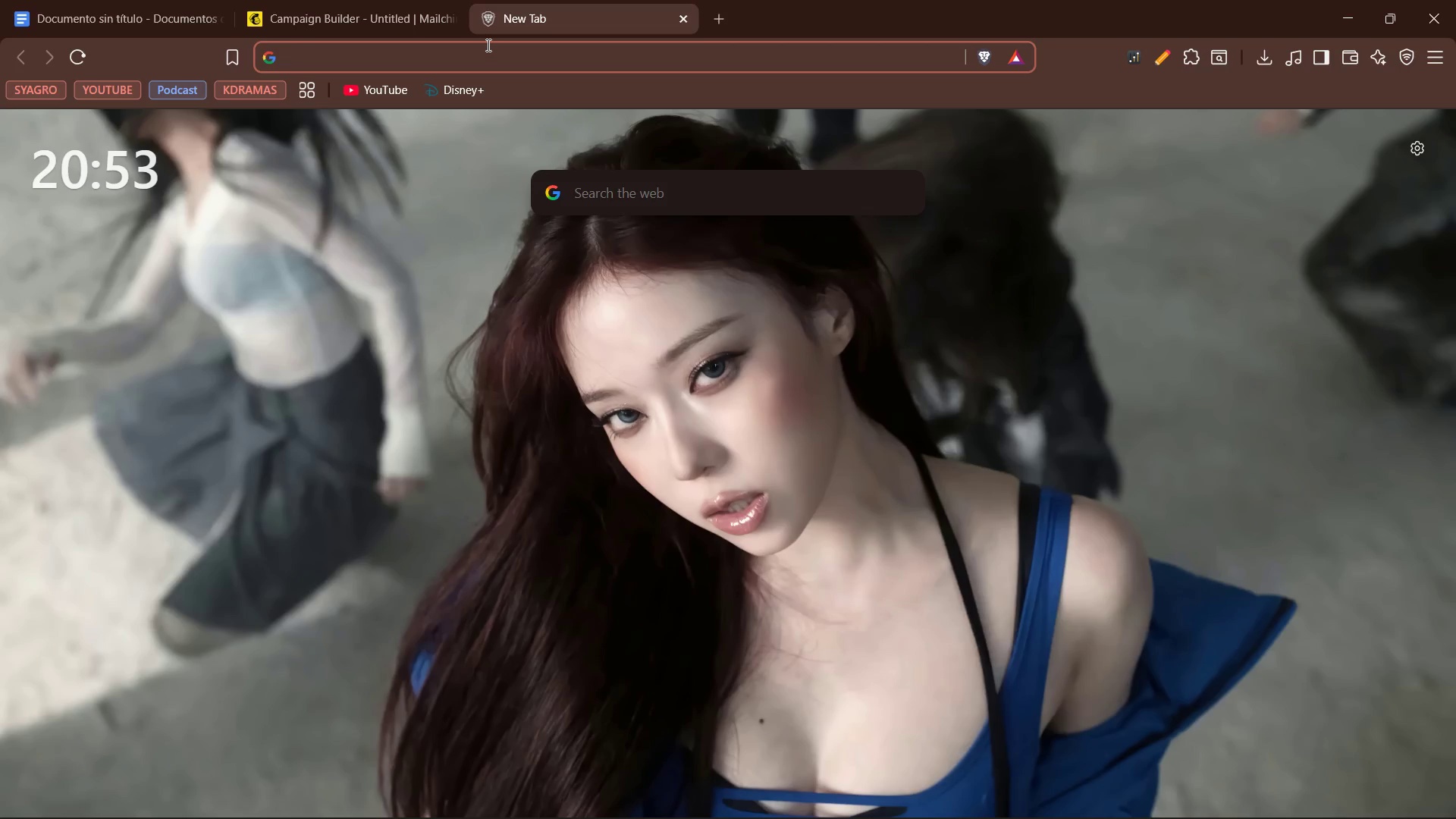 
type(nials season)
 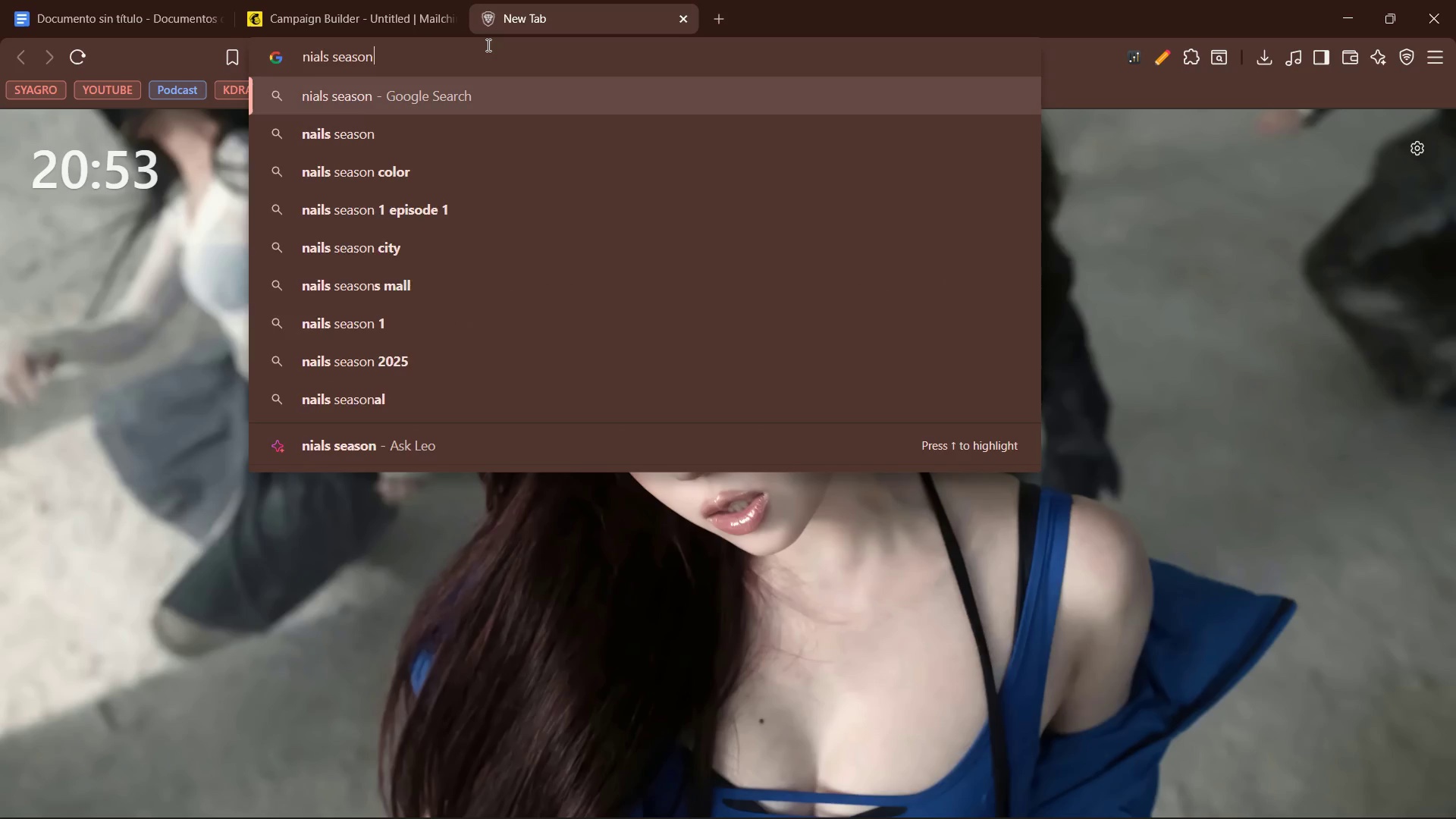 
key(Enter)
 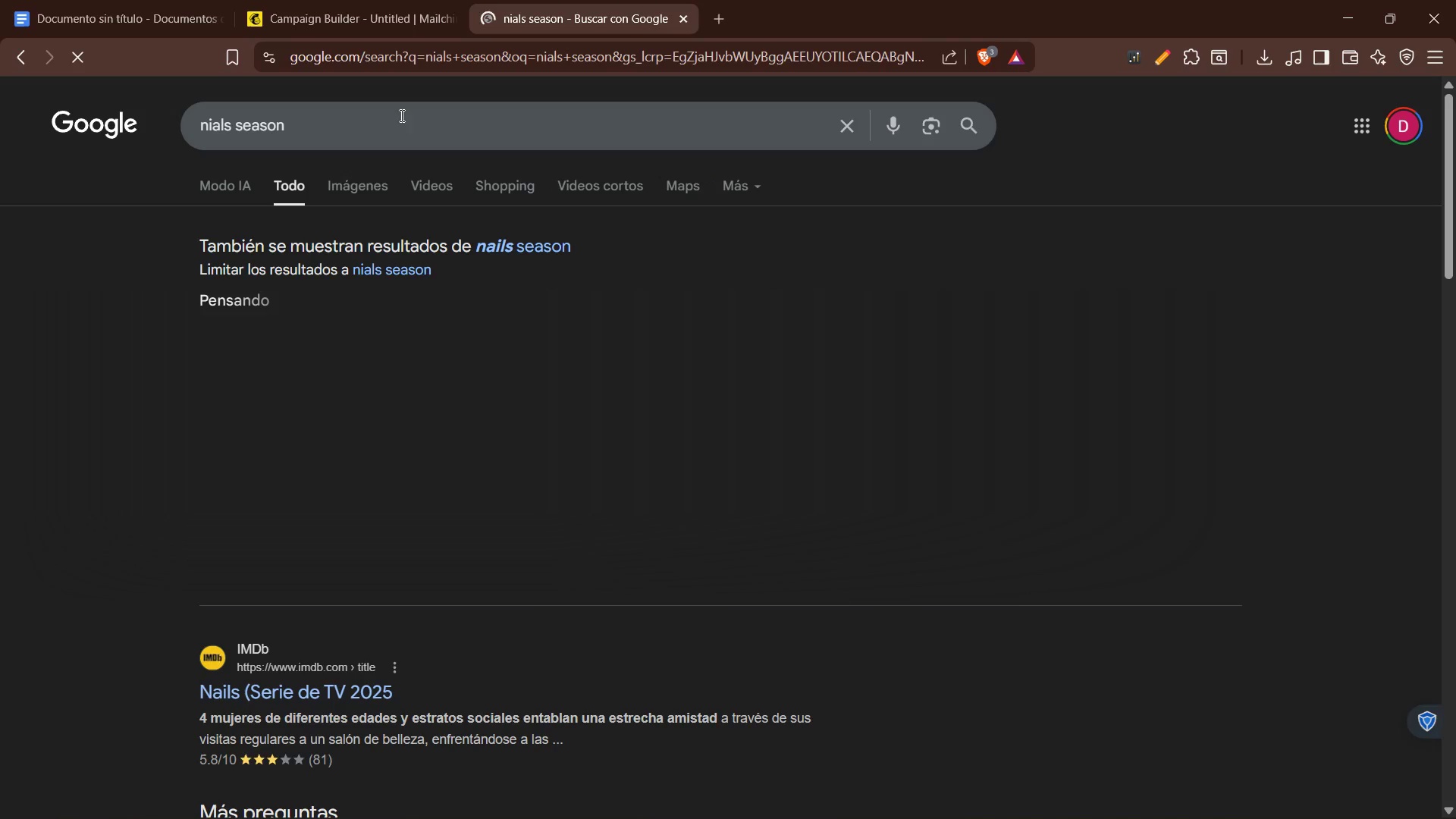 
left_click([350, 170])
 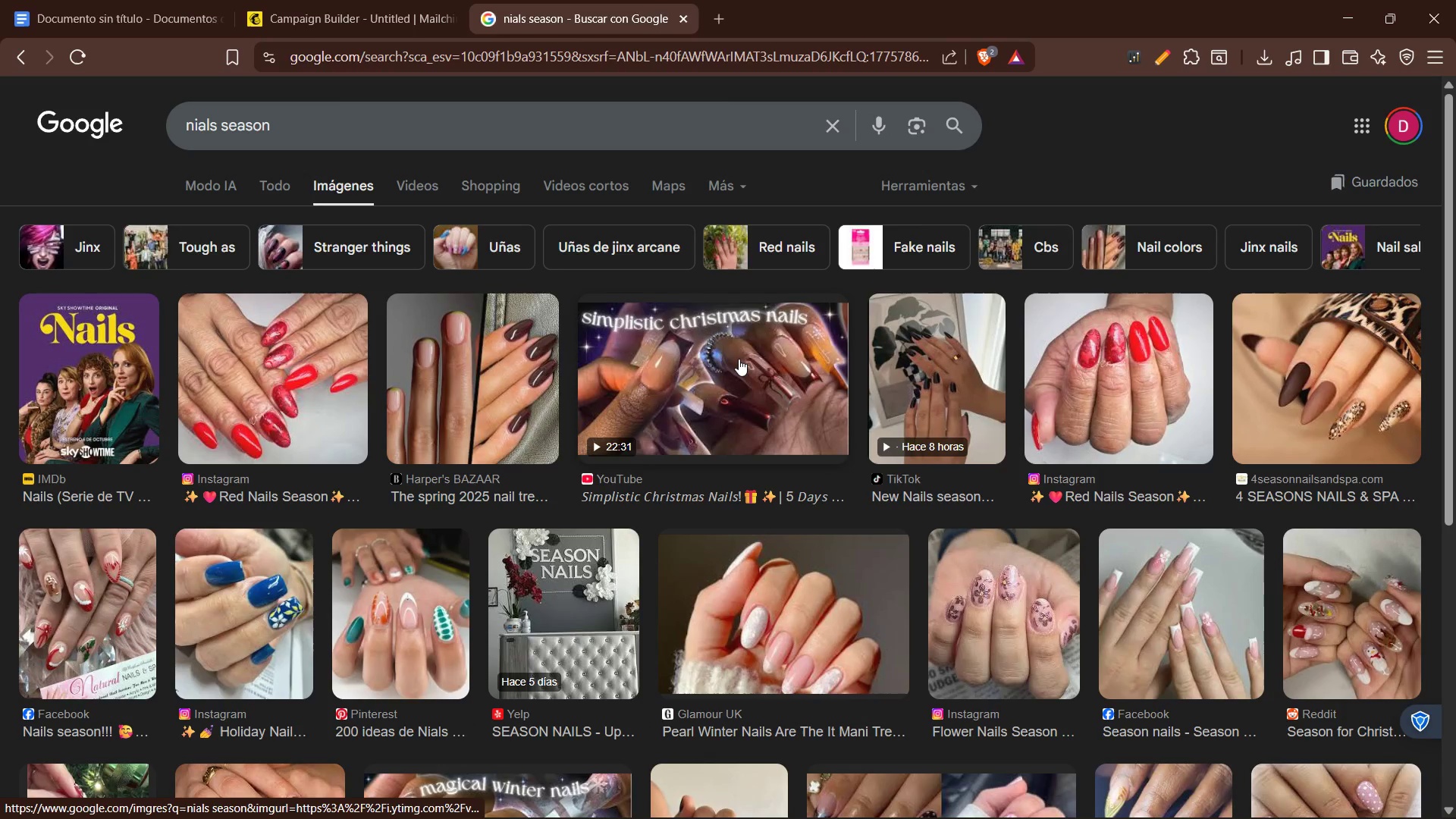 
scroll: coordinate [739, 359], scroll_direction: down, amount: 3.0
 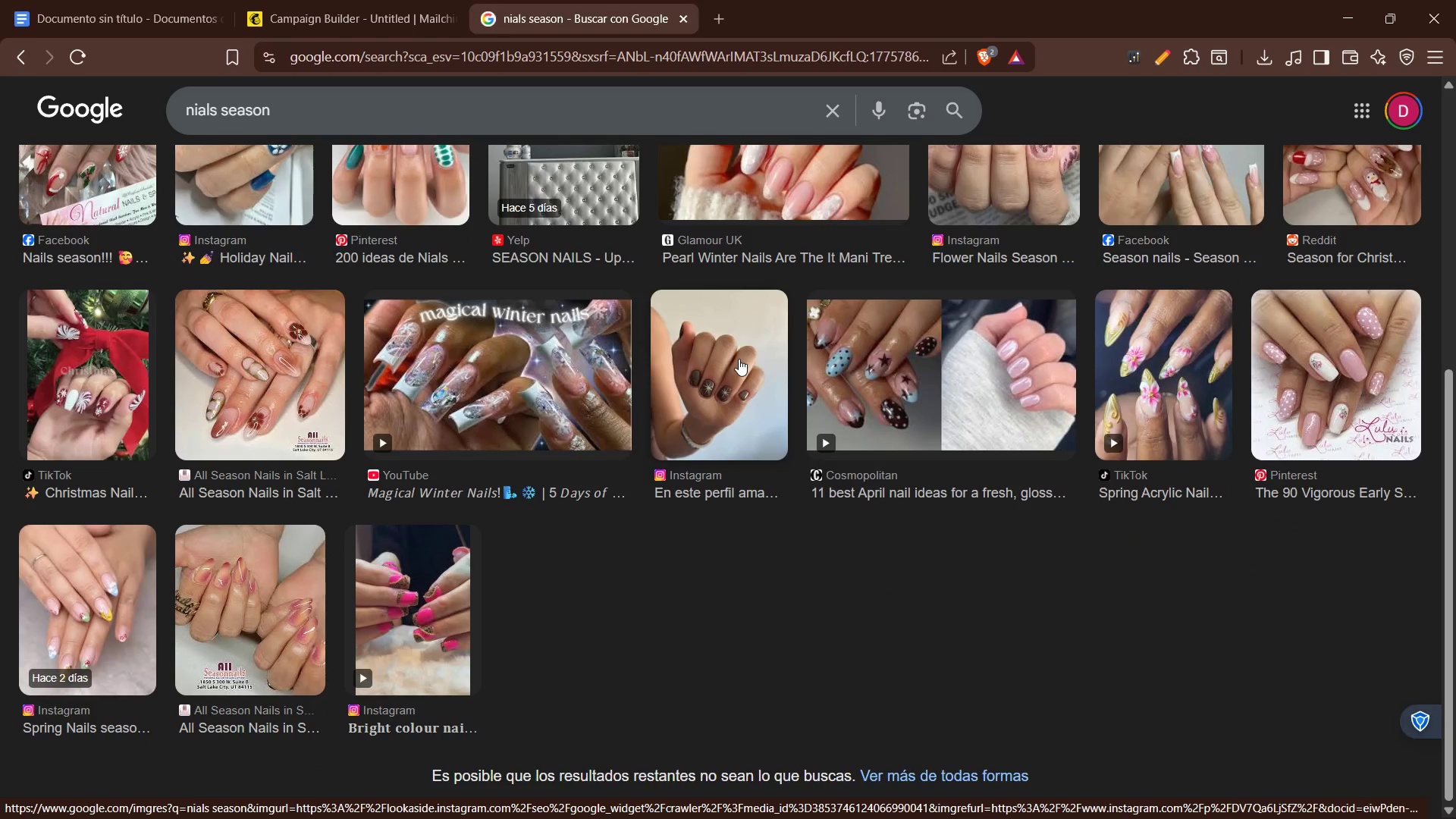 
scroll: coordinate [739, 359], scroll_direction: up, amount: 8.0
 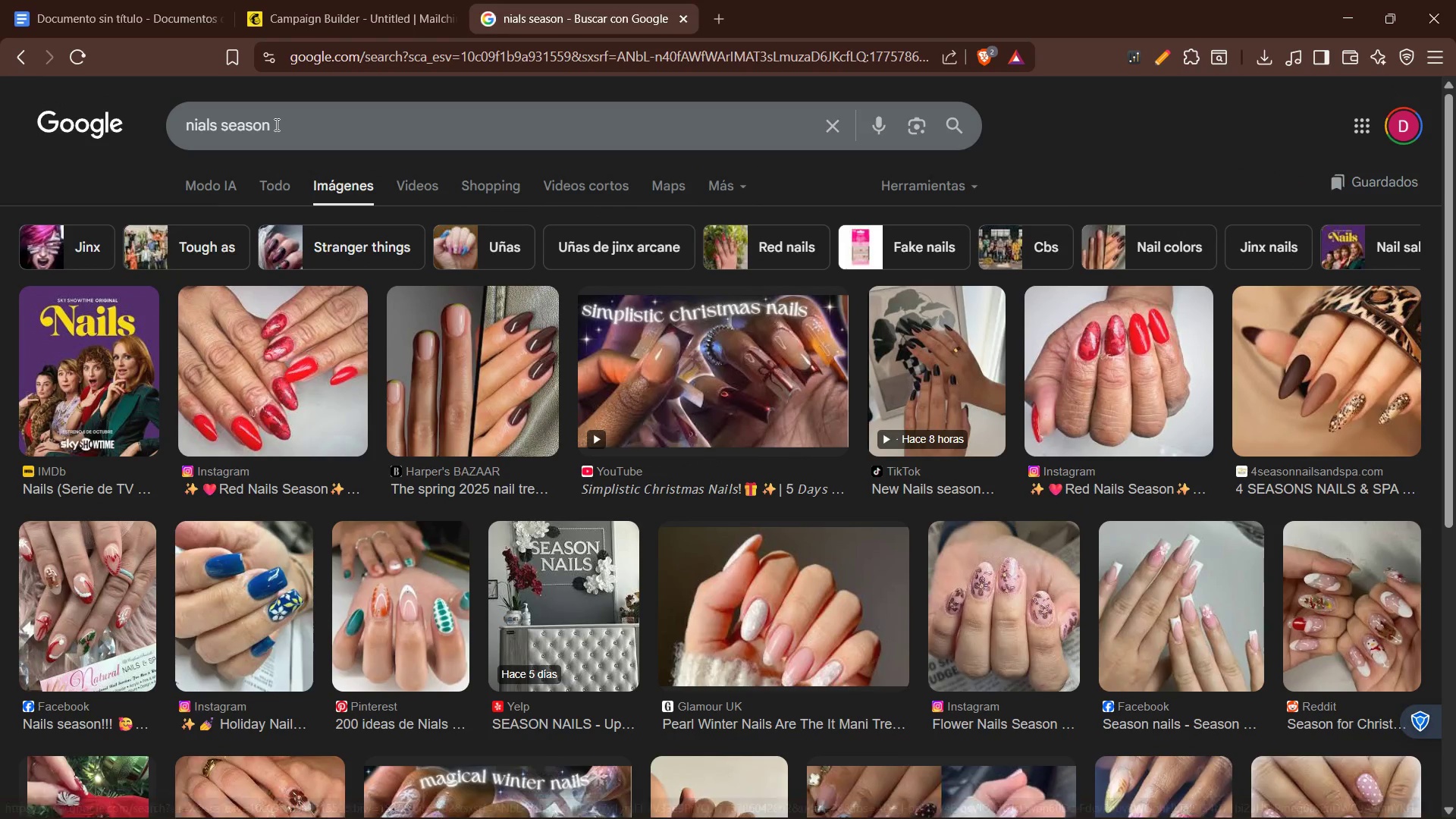 
left_click_drag(start_coordinate=[287, 125], to_coordinate=[228, 130])
 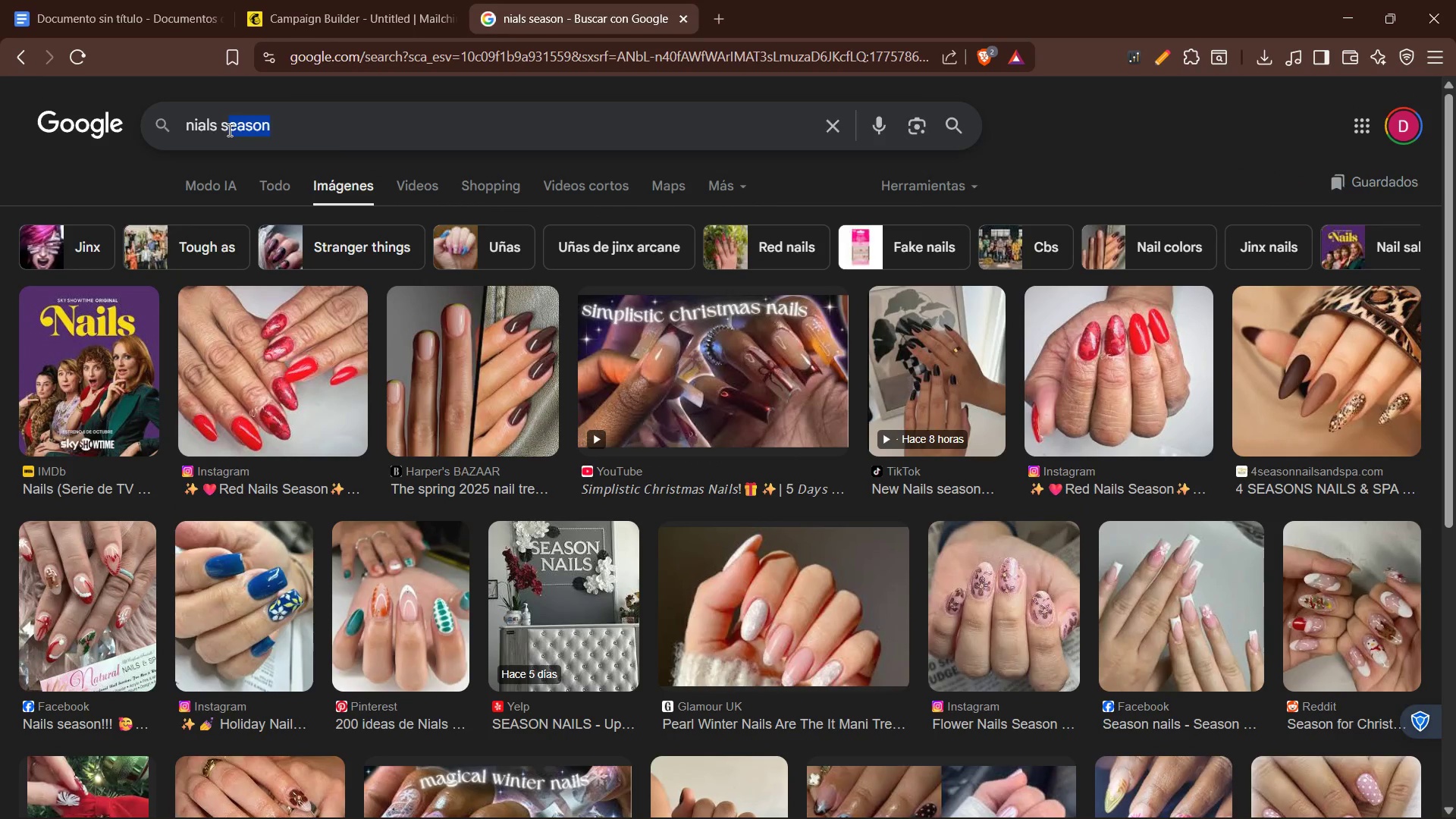 
key(Backspace)
 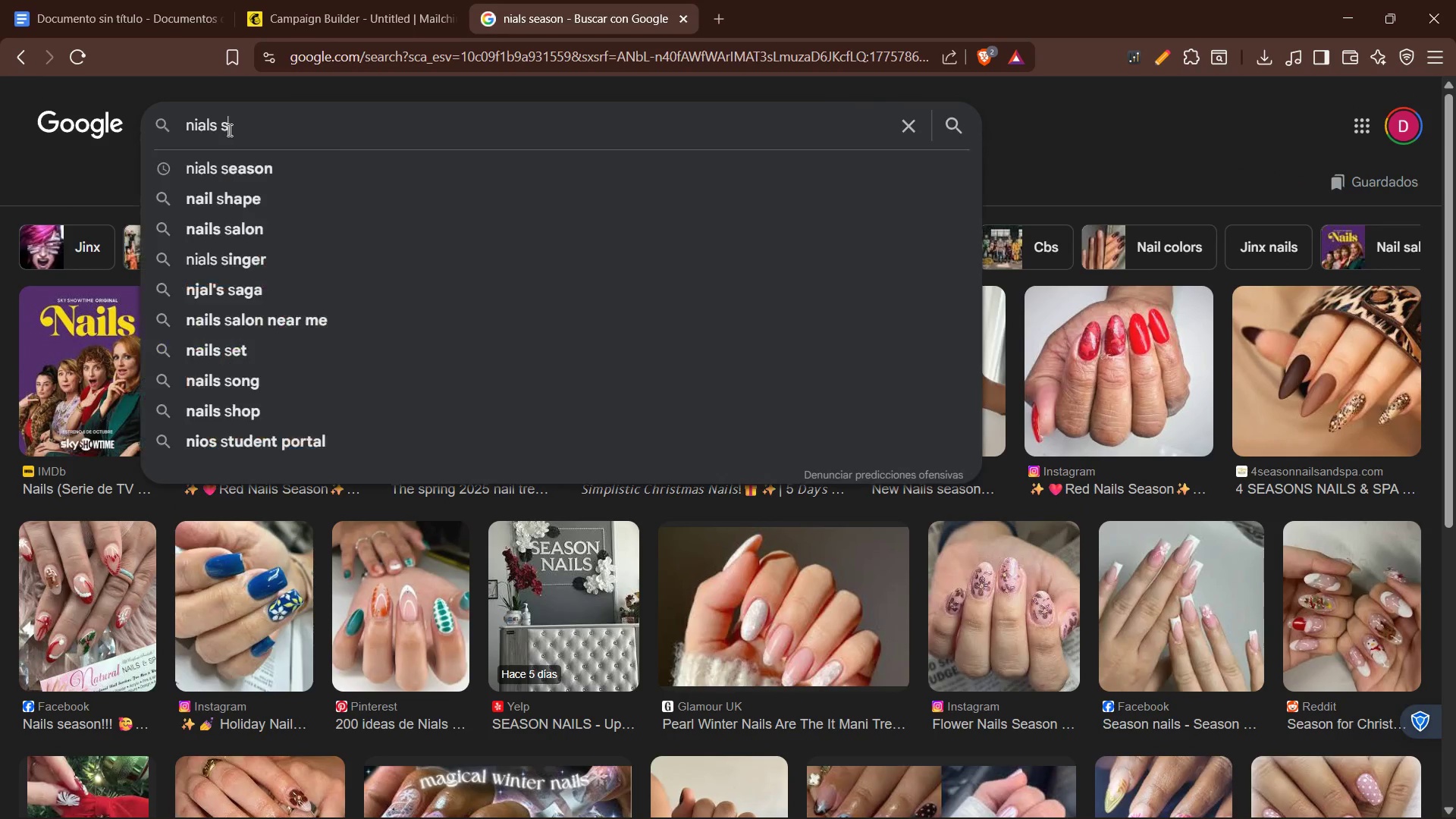 
key(Backspace)
 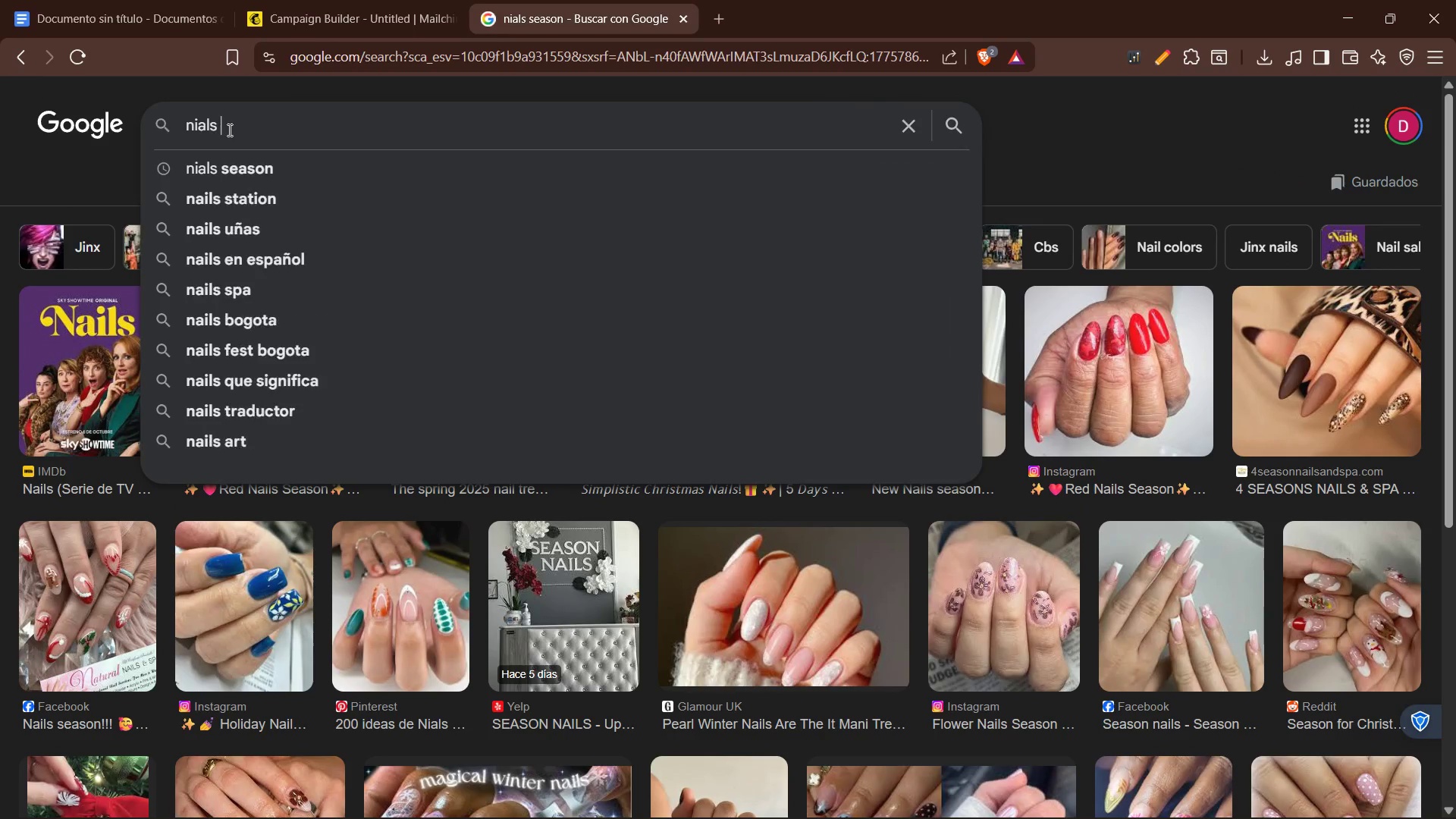 
key(Enter)
 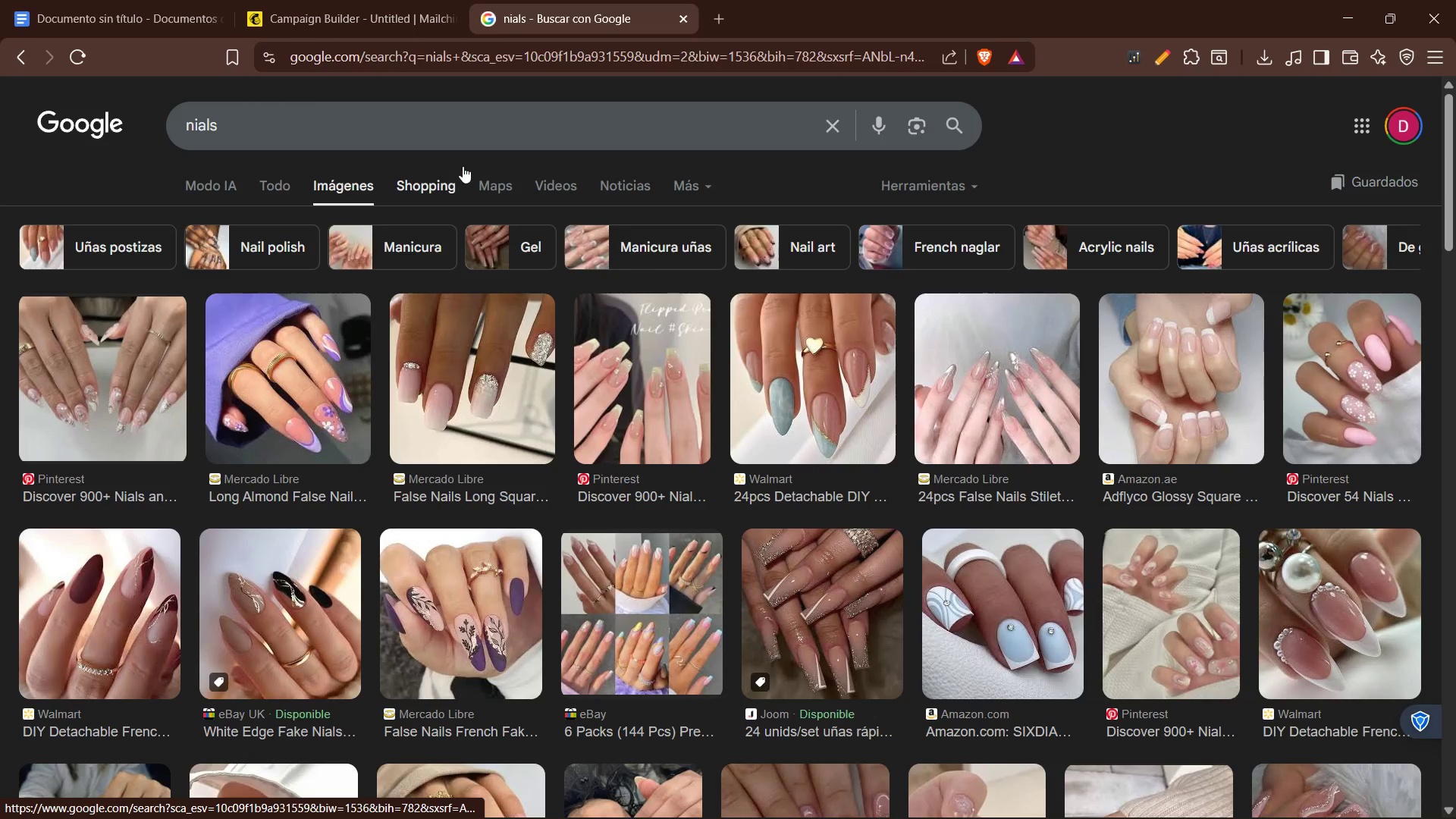 
scroll: coordinate [760, 398], scroll_direction: down, amount: 2.0
 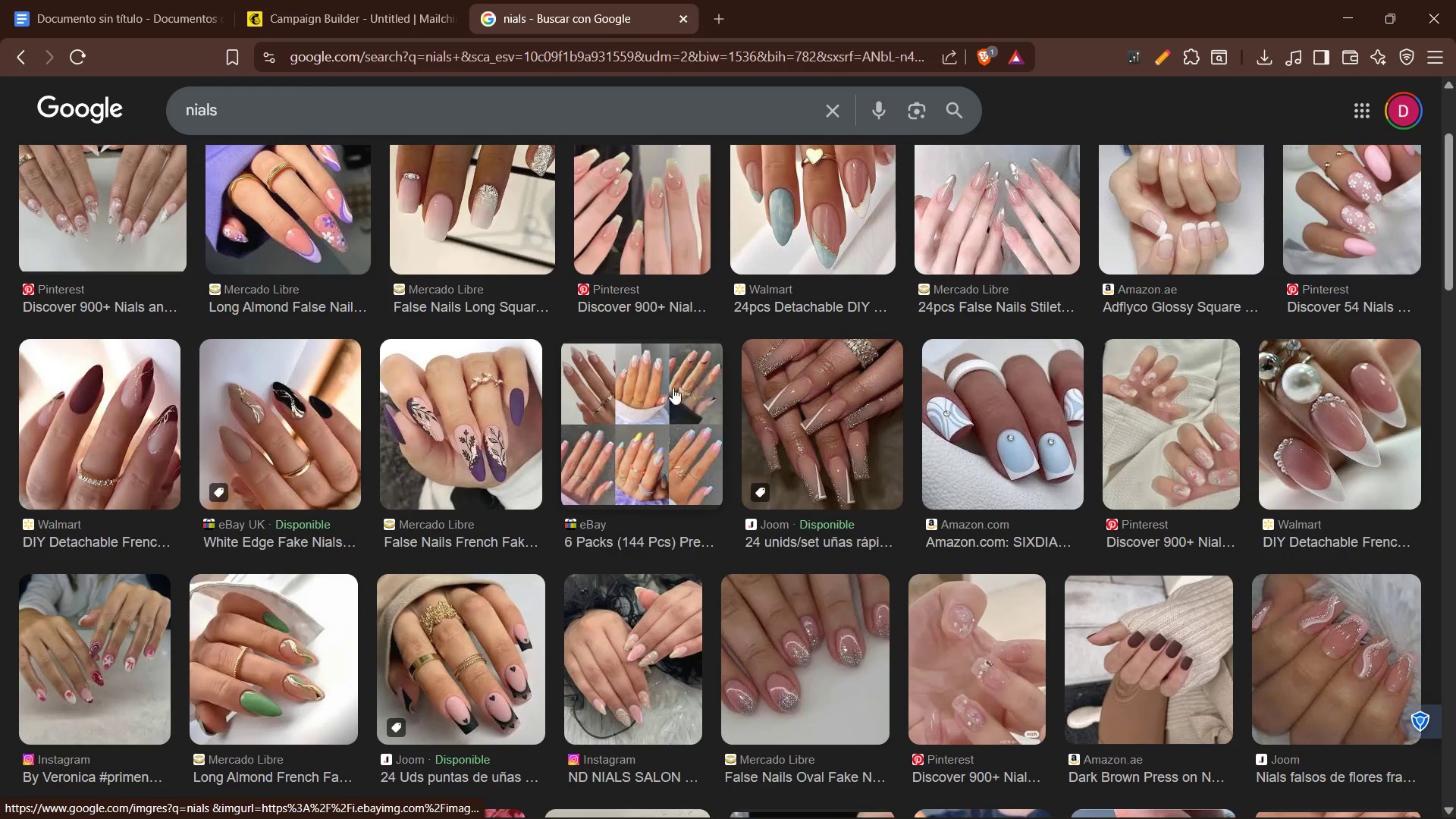 
left_click([663, 388])
 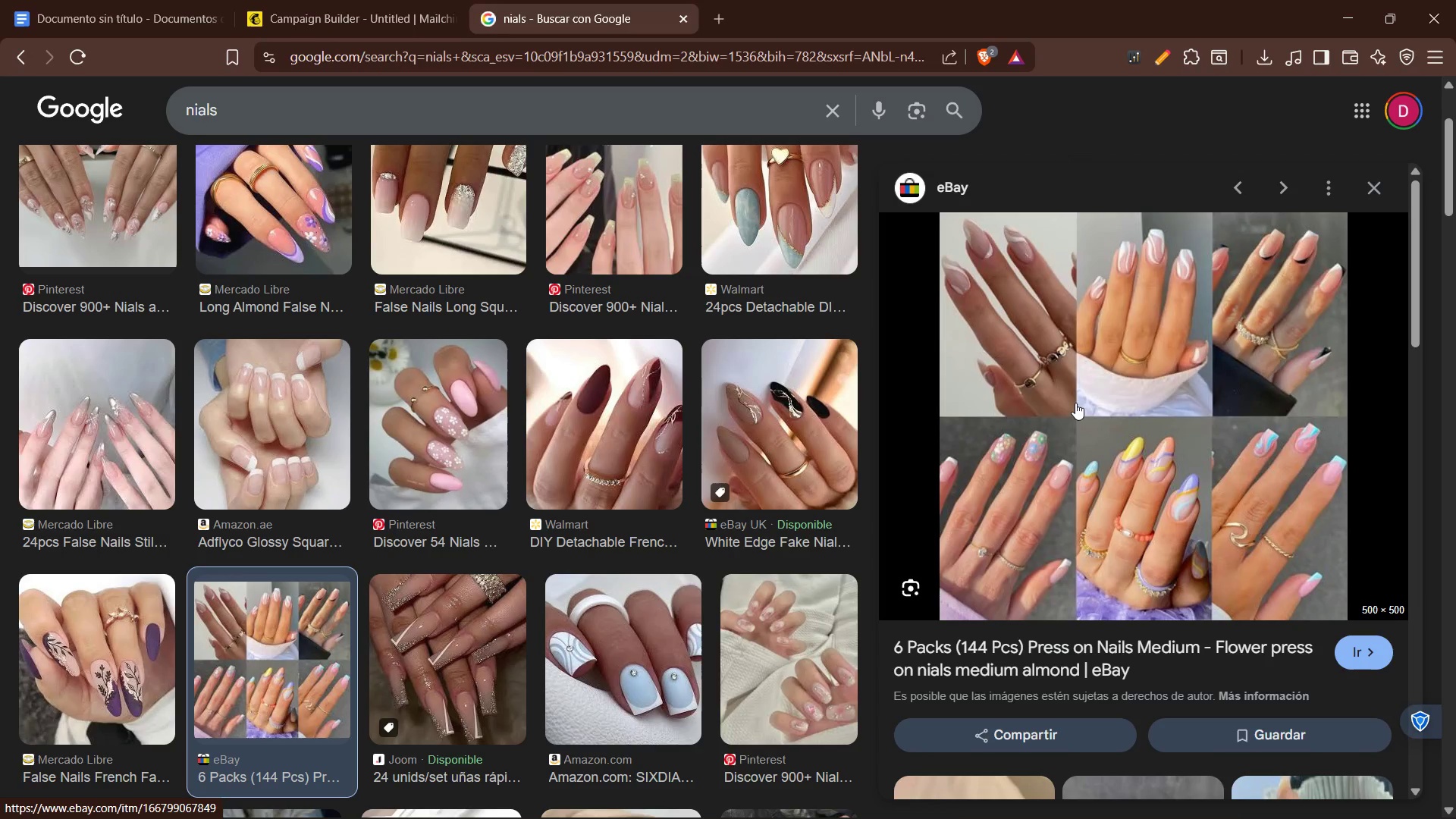 
scroll: coordinate [673, 391], scroll_direction: down, amount: 6.0
 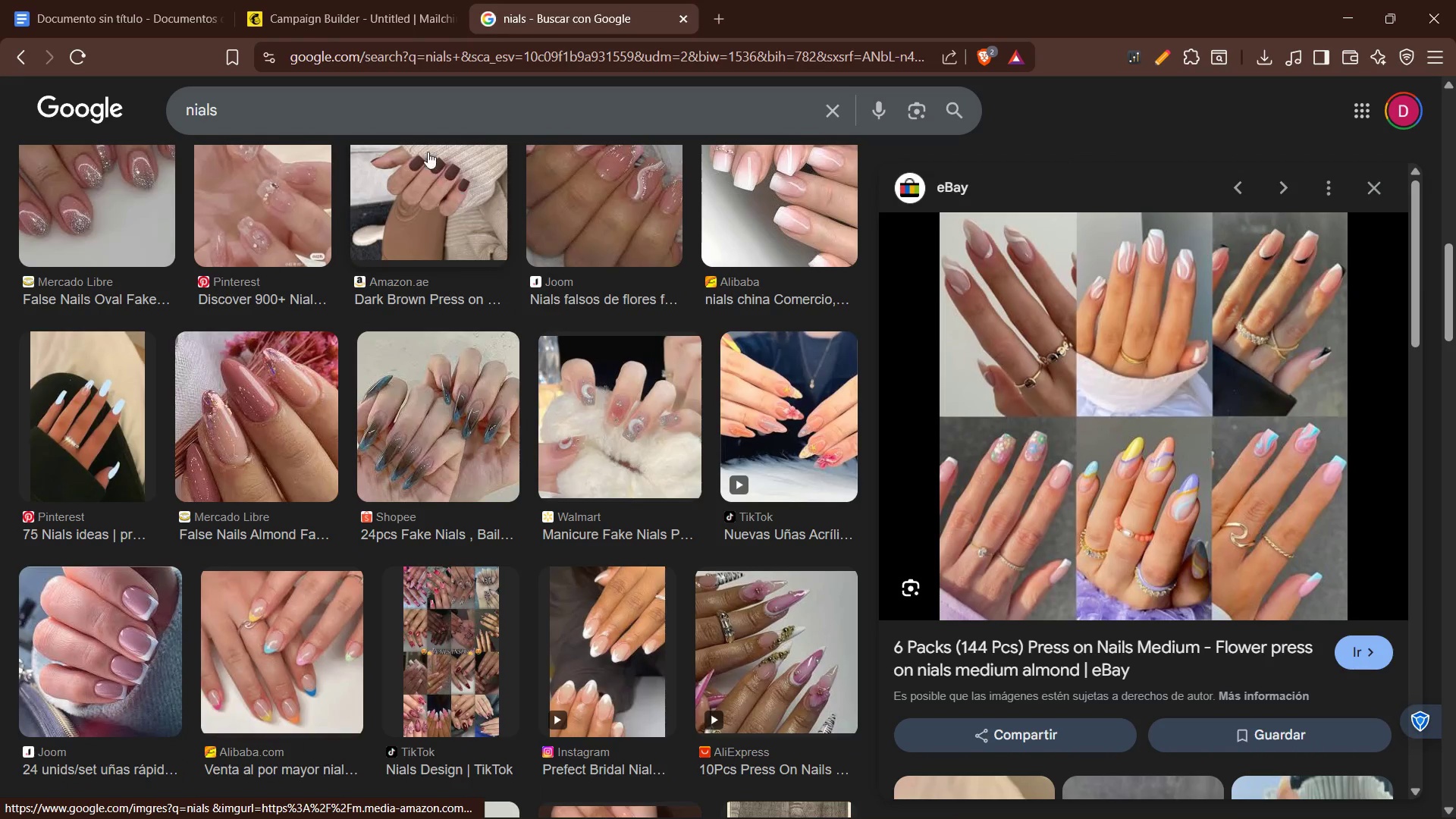 
left_click([400, 115])
 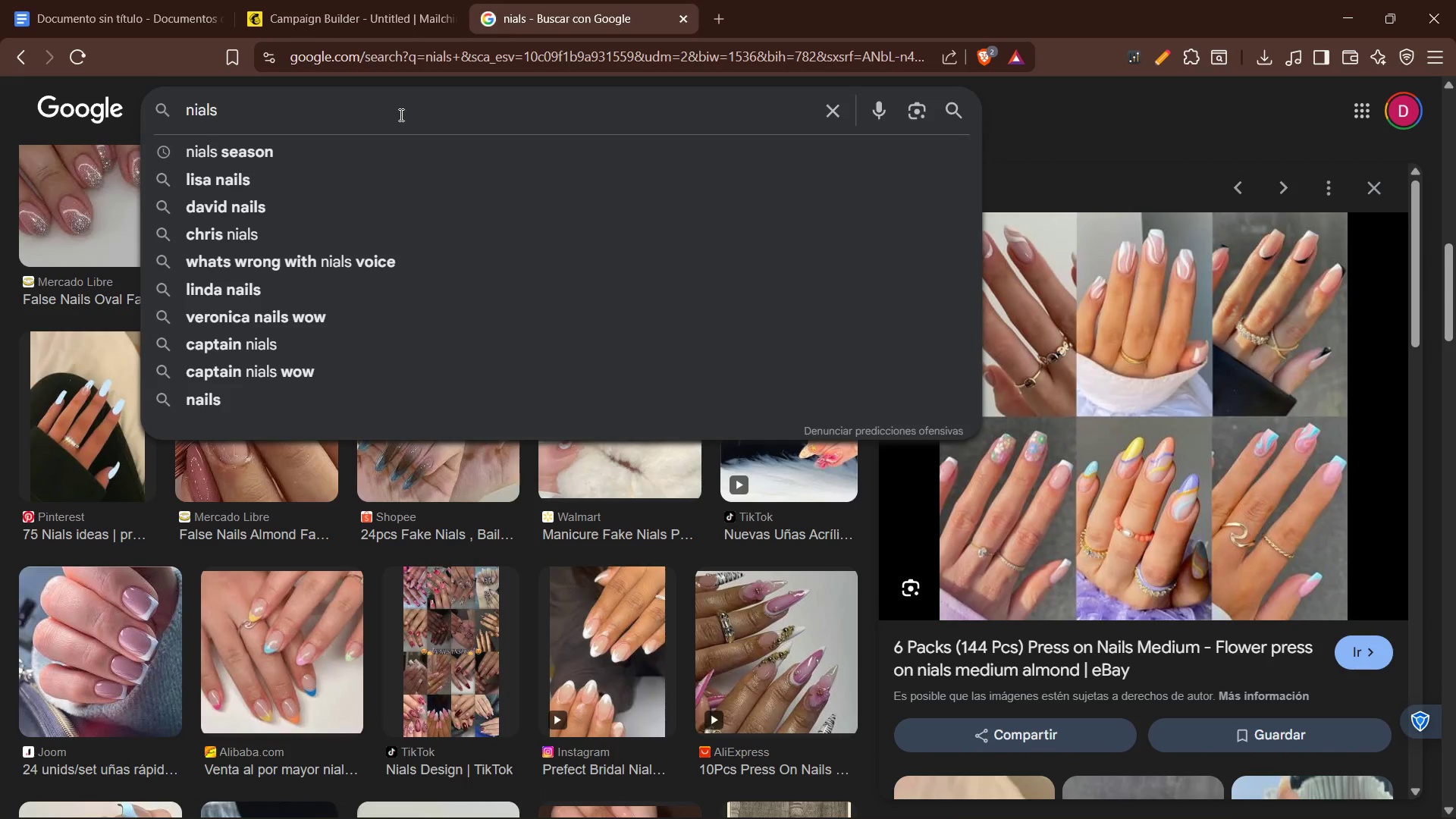 
type( boutique)
 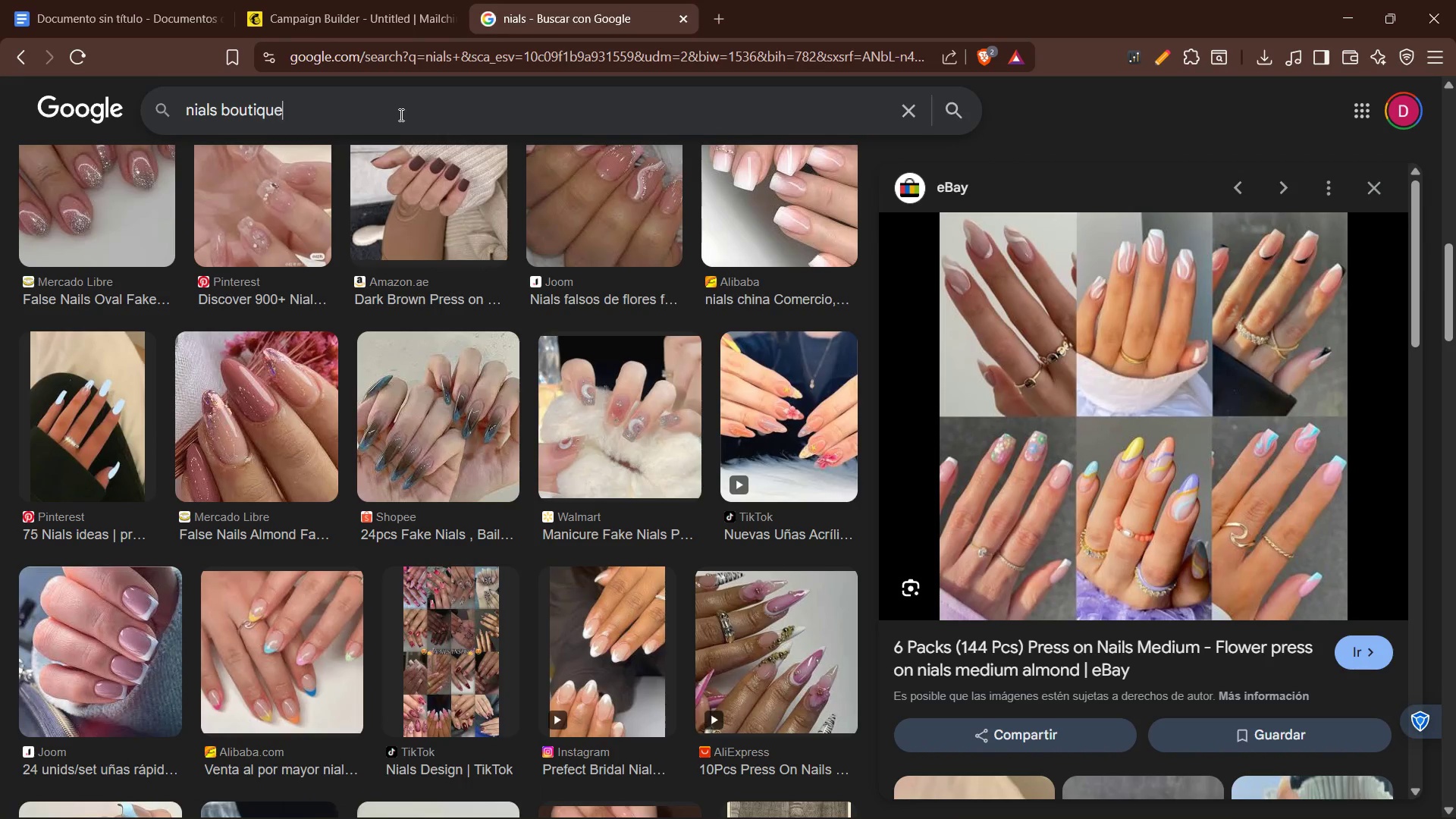 
key(Enter)
 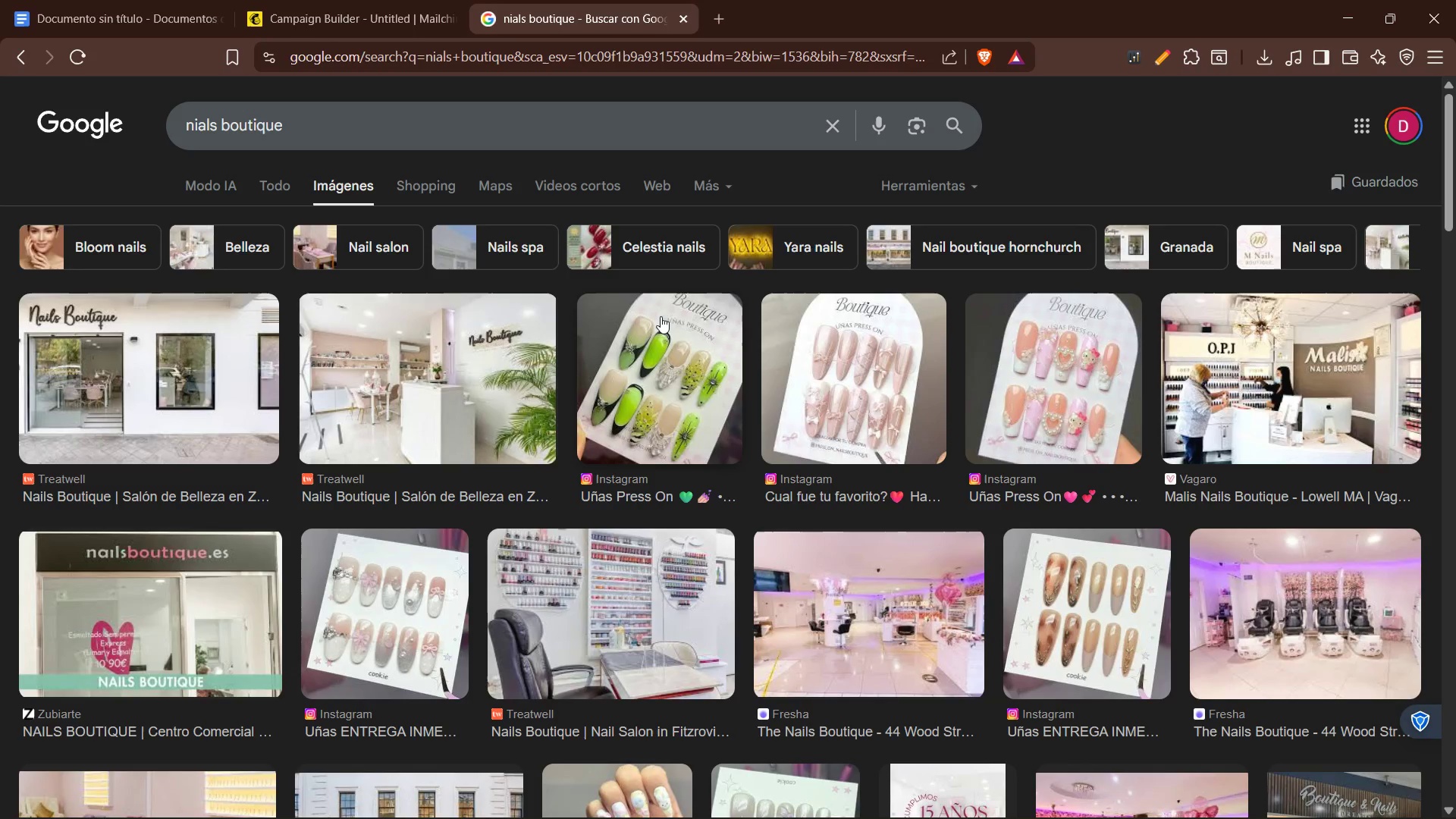 
scroll: coordinate [733, 339], scroll_direction: down, amount: 7.0
 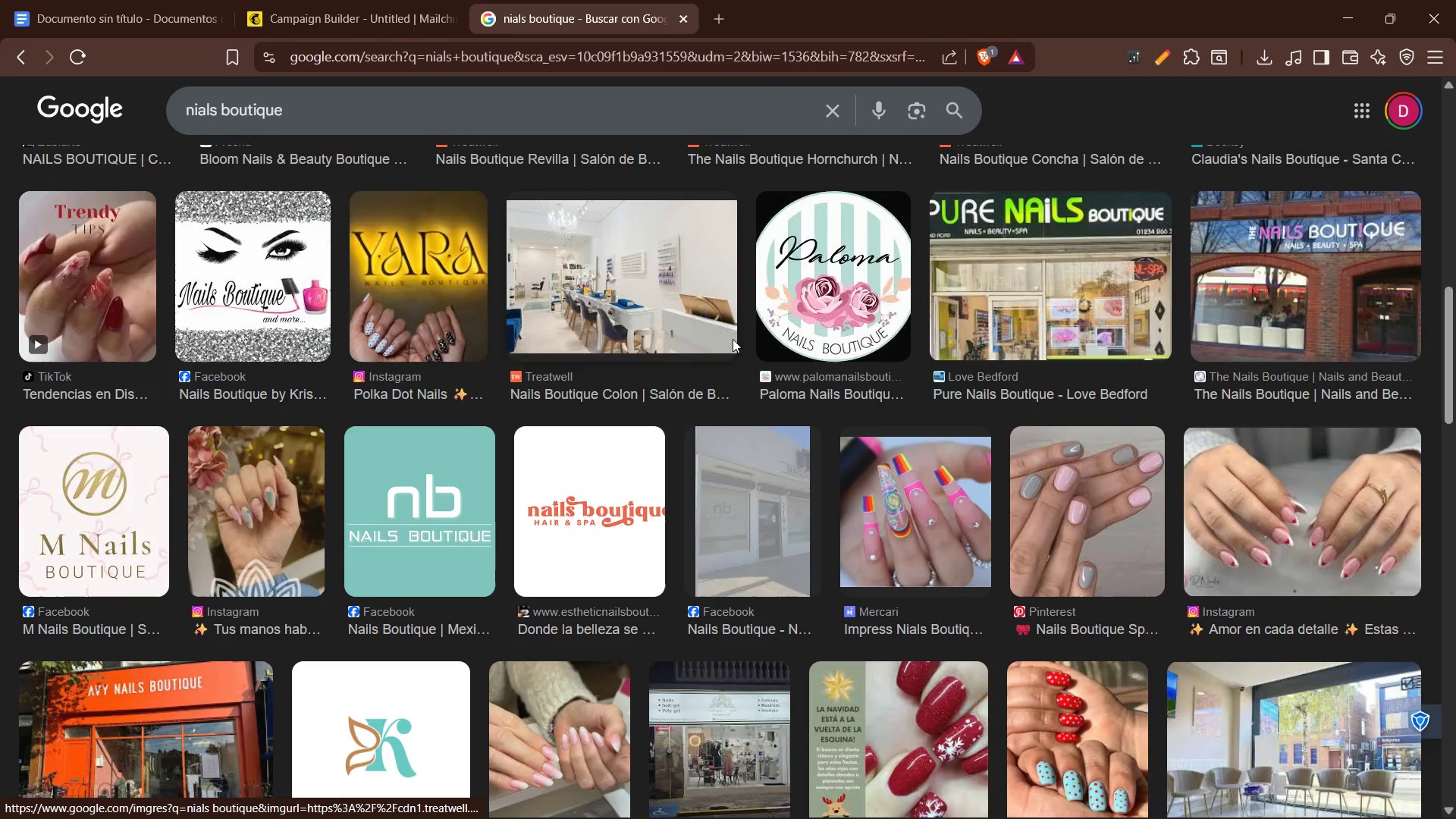 
scroll: coordinate [733, 339], scroll_direction: up, amount: 5.0
 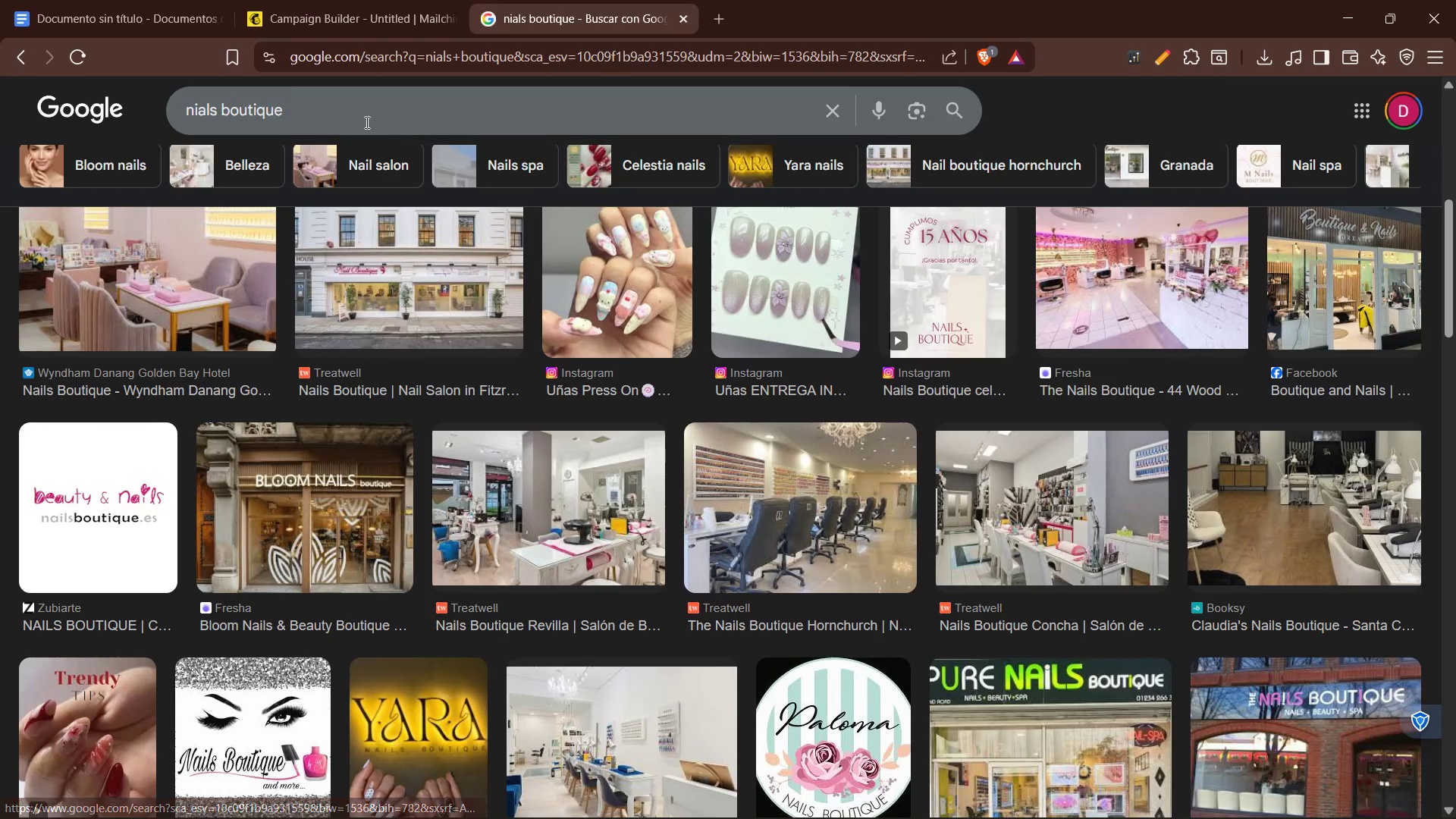 
left_click_drag(start_coordinate=[362, 122], to_coordinate=[220, 124])
 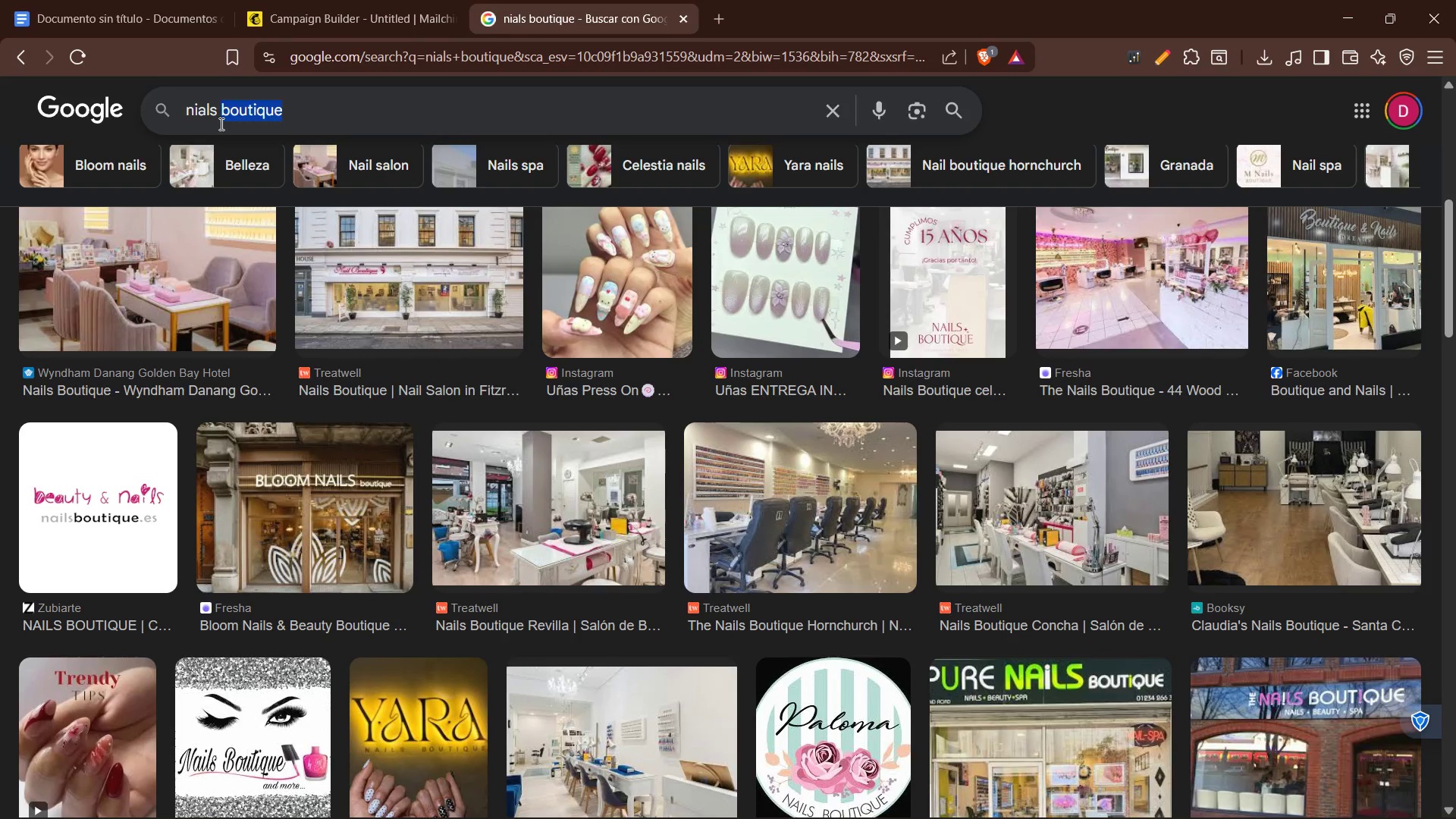 
key(Backspace)
 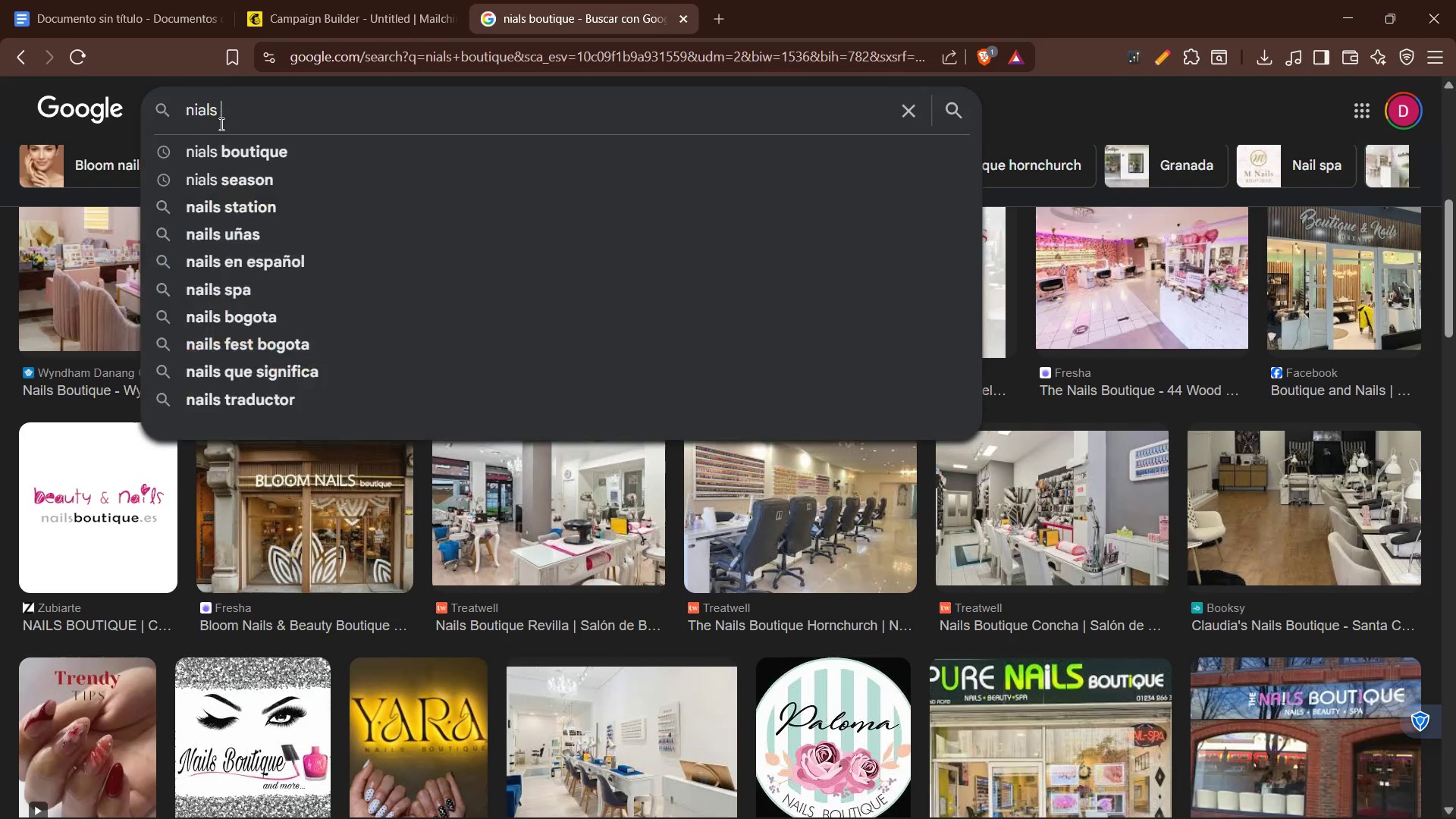 
key(Enter)
 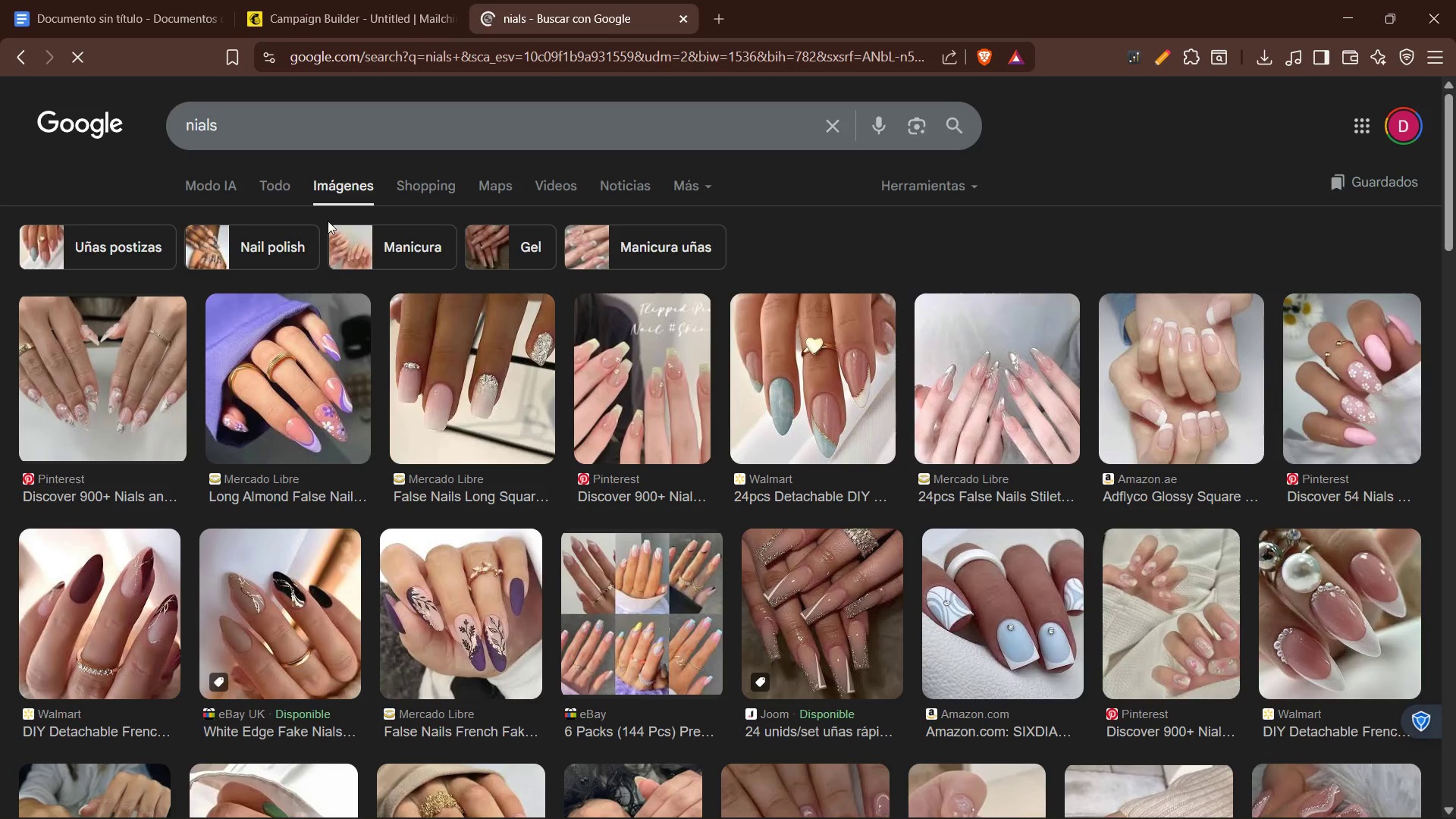 
scroll: coordinate [450, 310], scroll_direction: down, amount: 4.0
 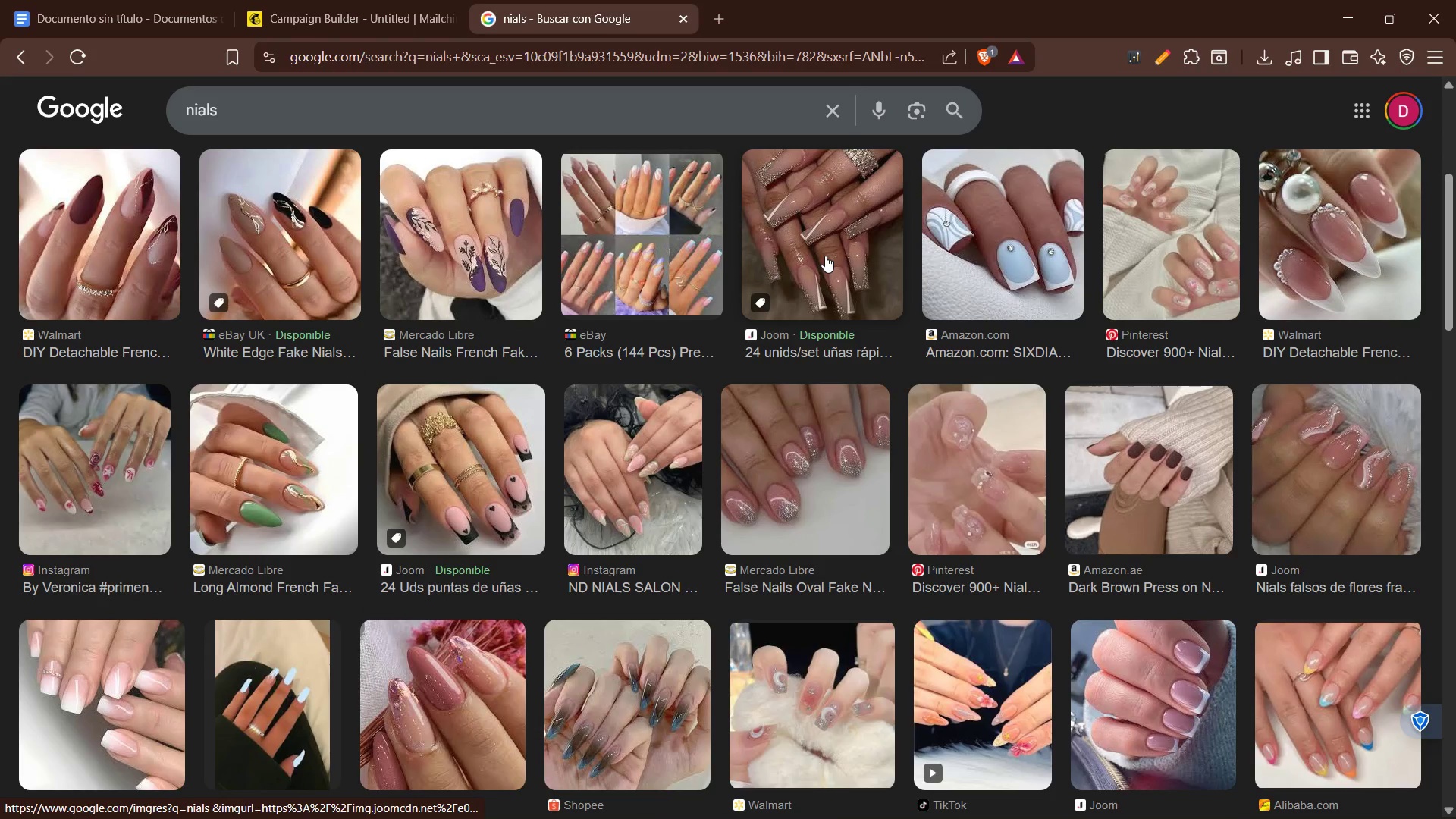 
left_click([825, 256])
 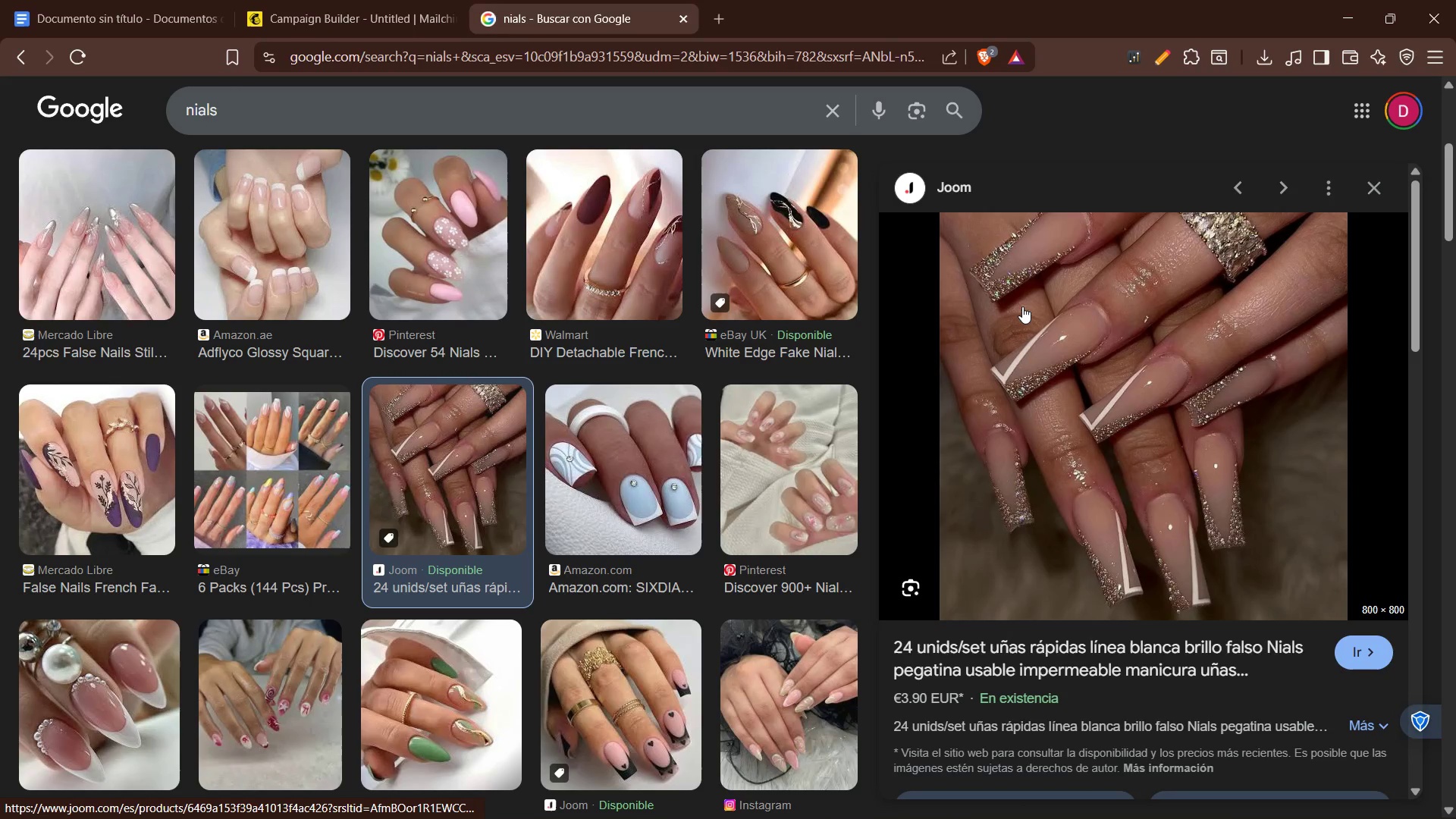 
scroll: coordinate [583, 378], scroll_direction: down, amount: 24.0
 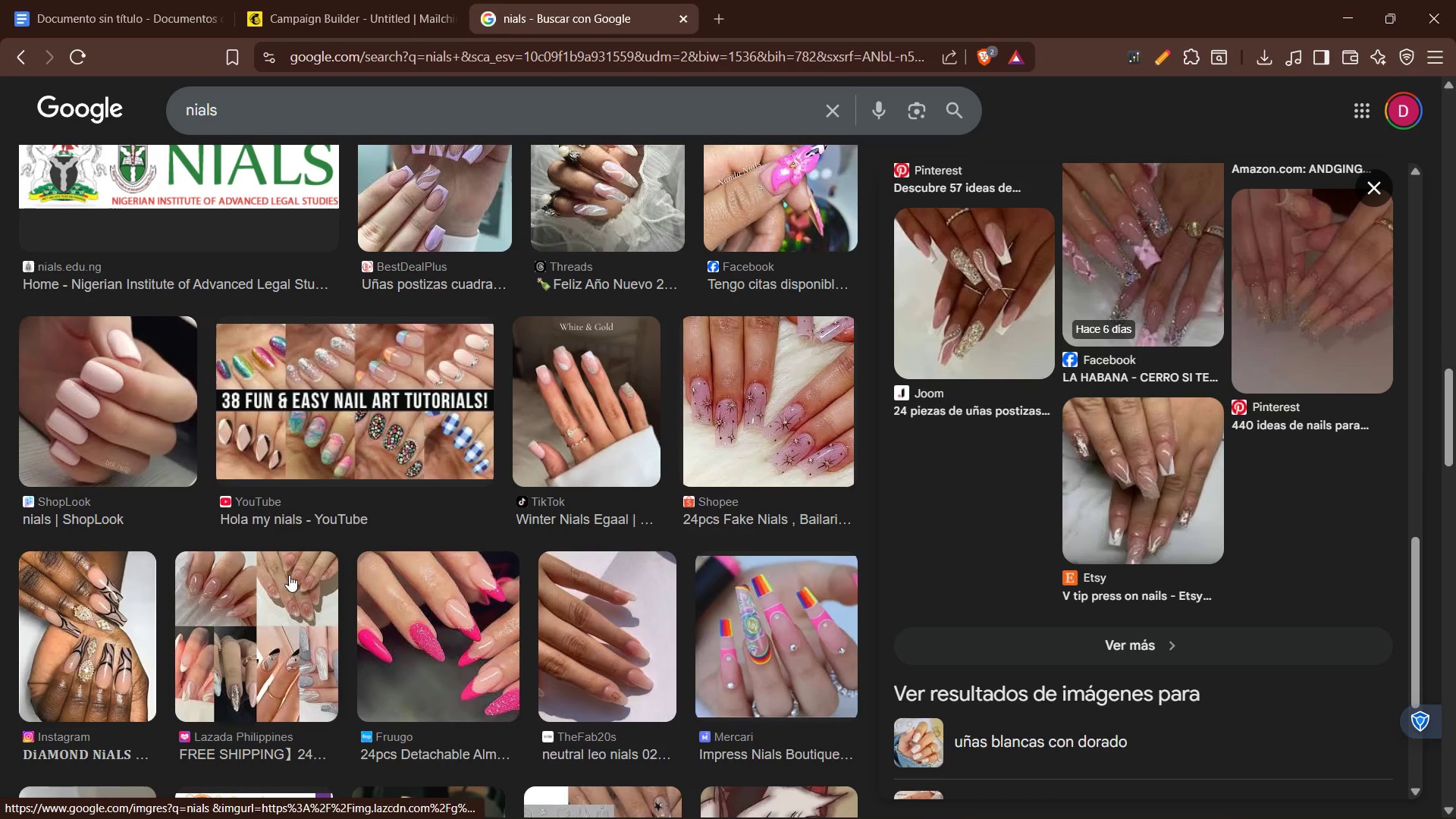 
scroll: coordinate [346, 571], scroll_direction: down, amount: 2.0
 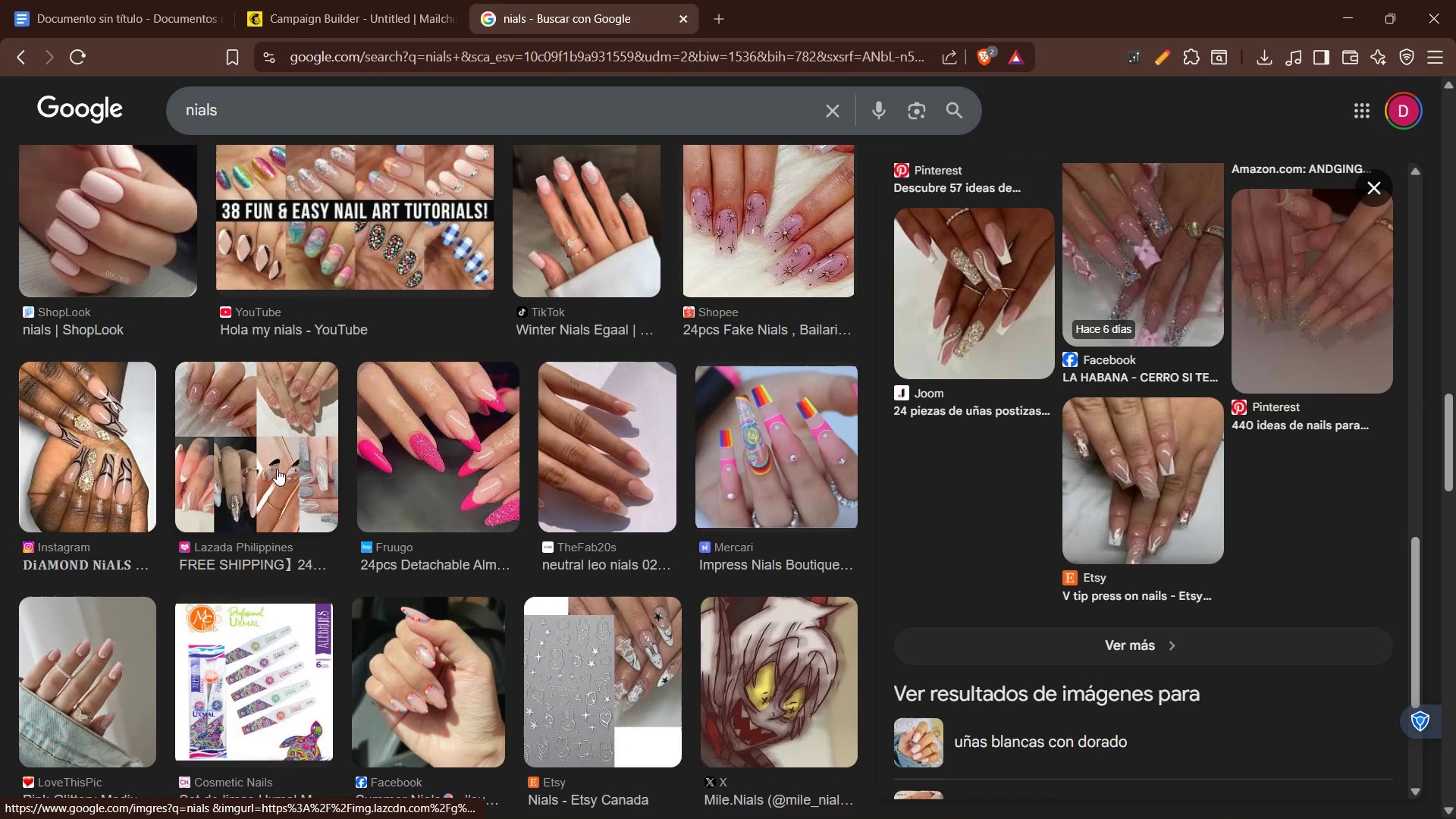 
left_click([277, 469])
 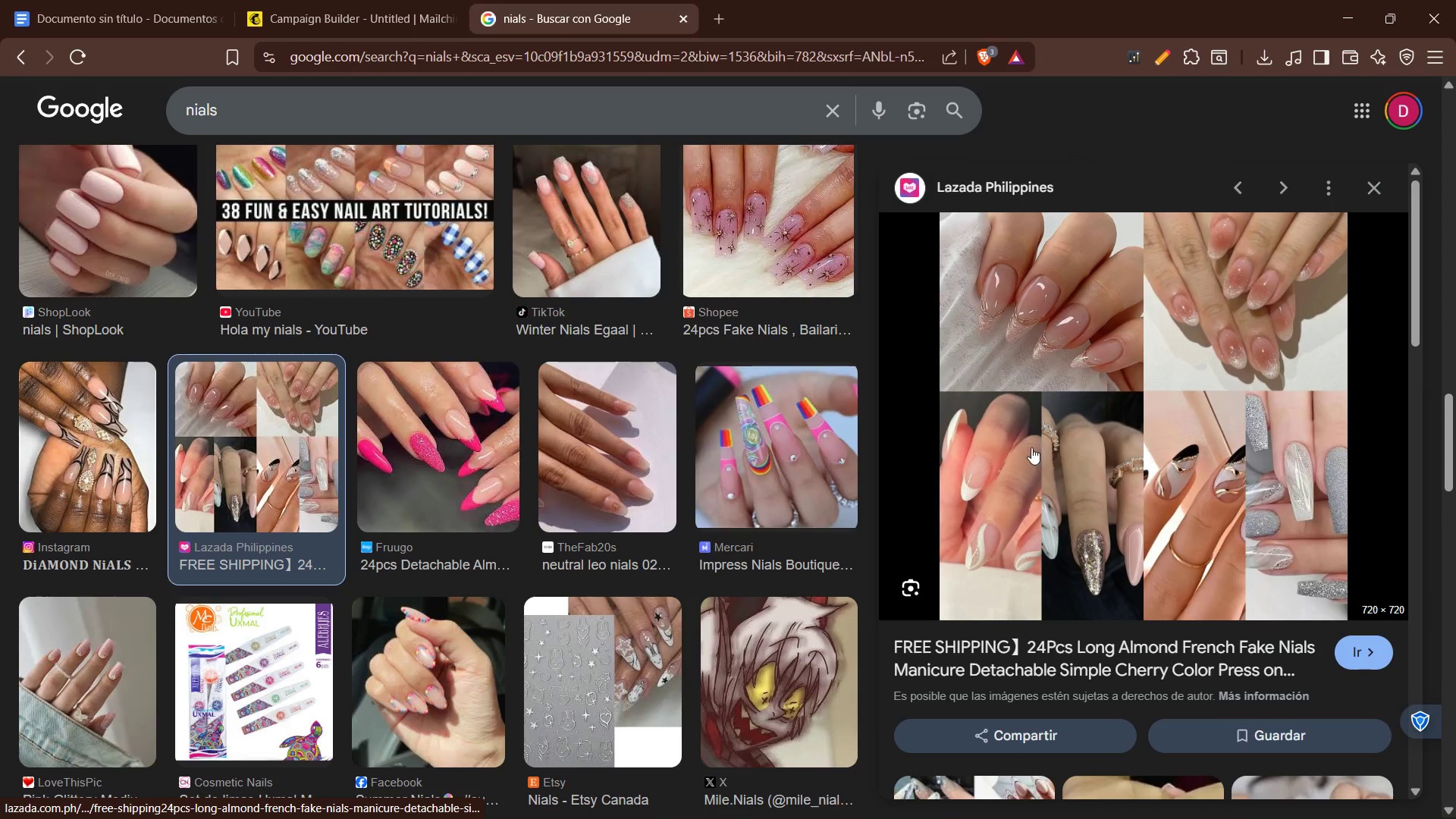 
right_click([1085, 438])
 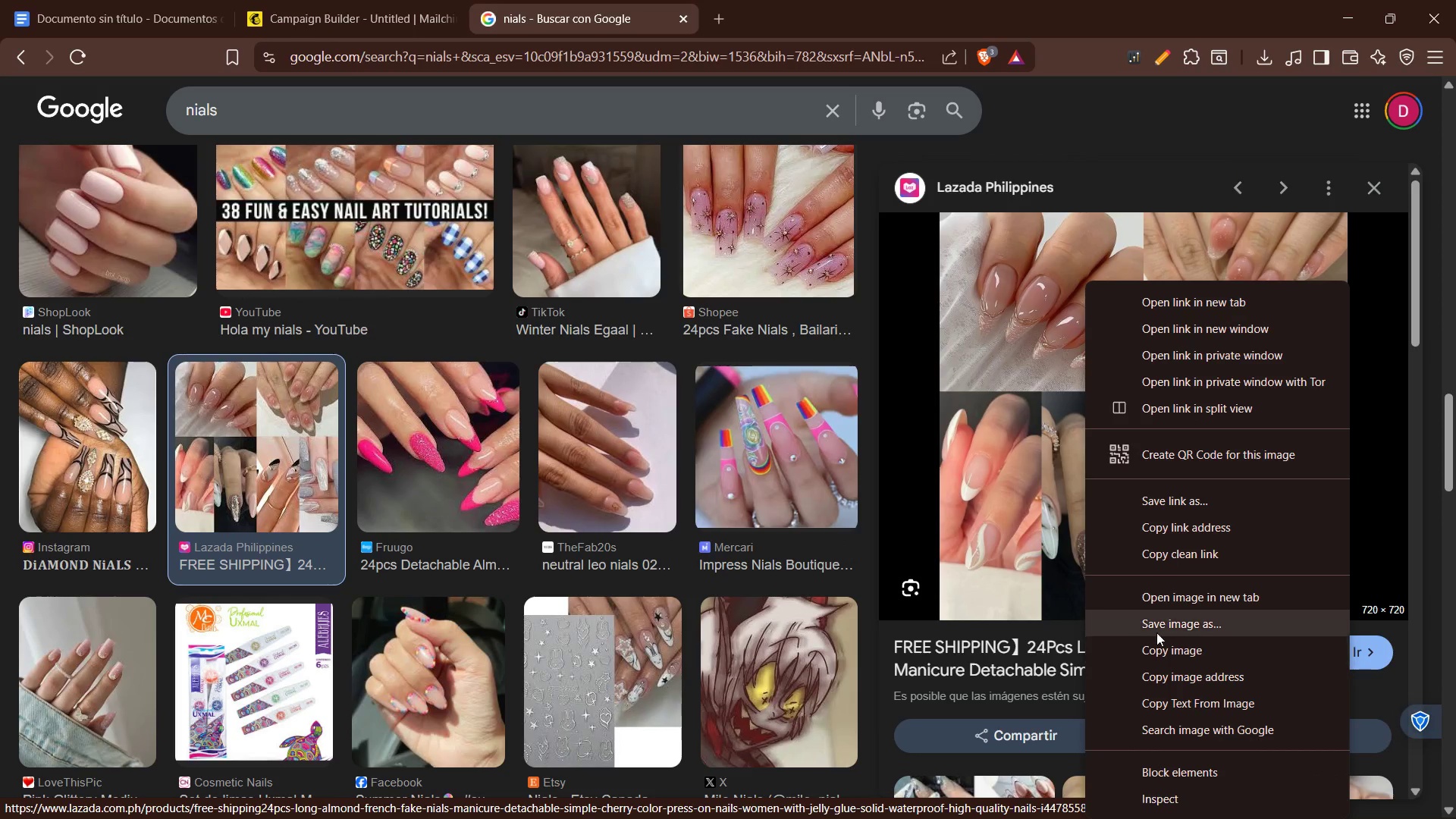 
left_click([1163, 625])
 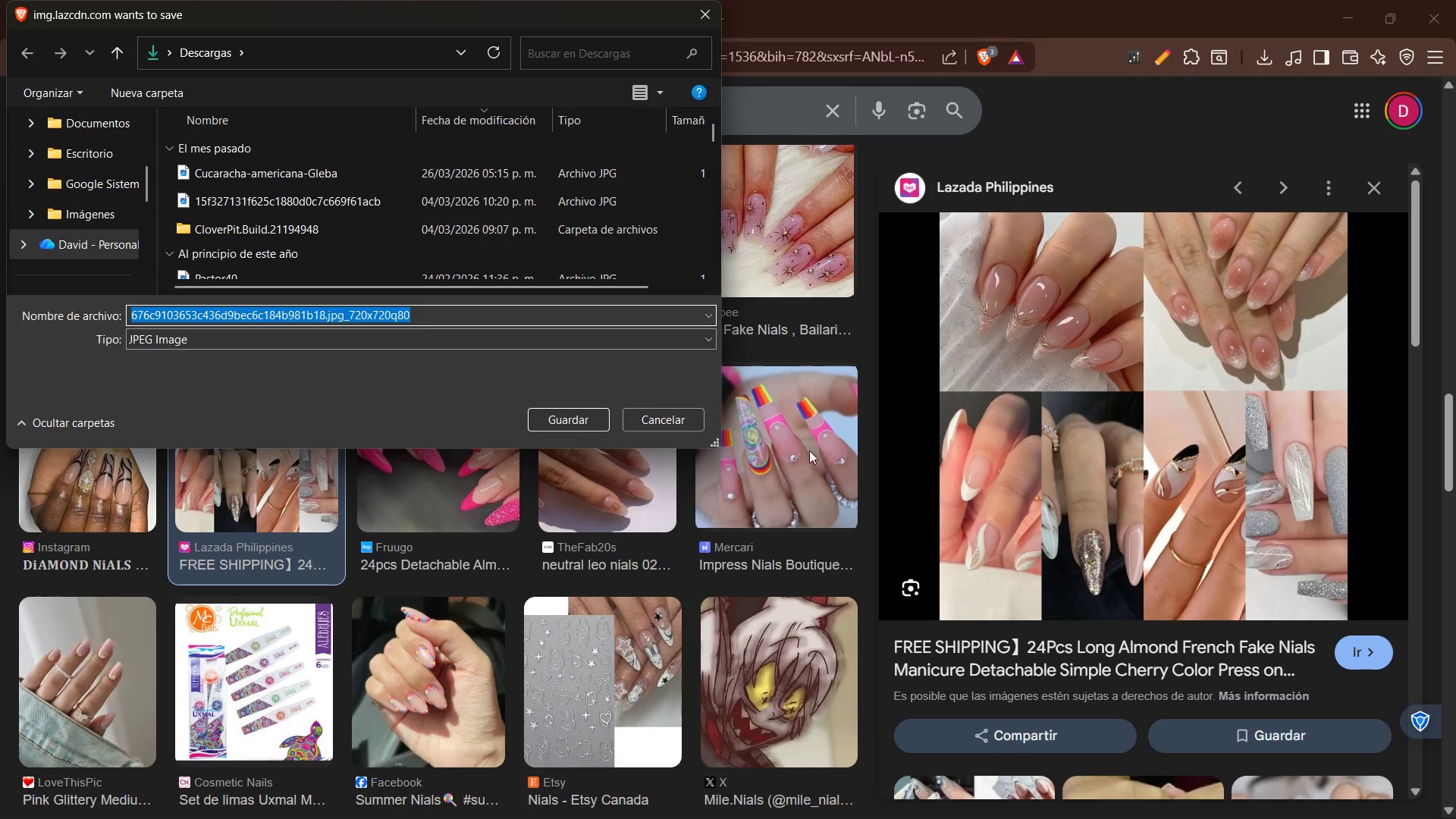 
scroll: coordinate [114, 262], scroll_direction: down, amount: 2.0
 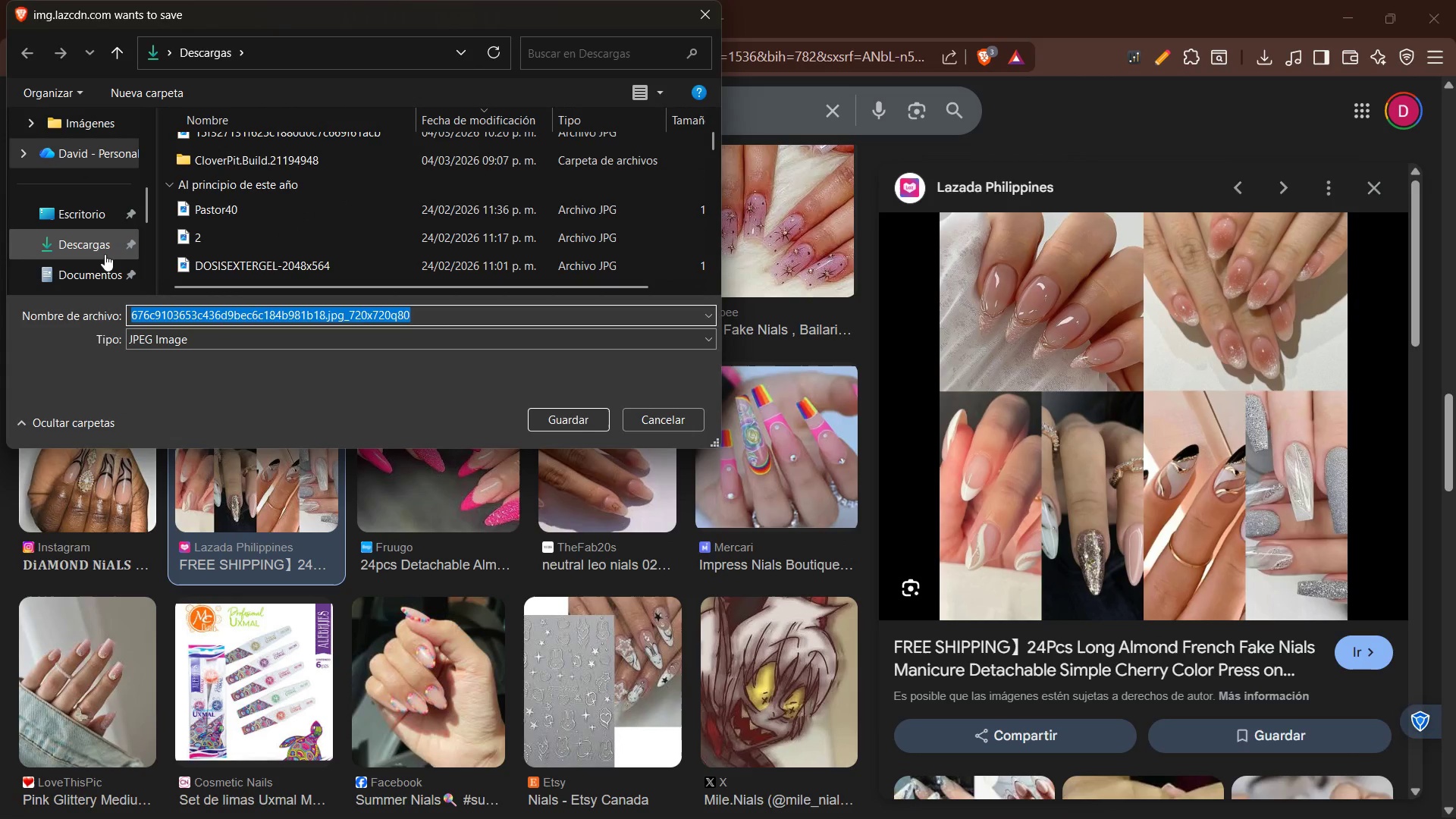 
left_click([102, 251])
 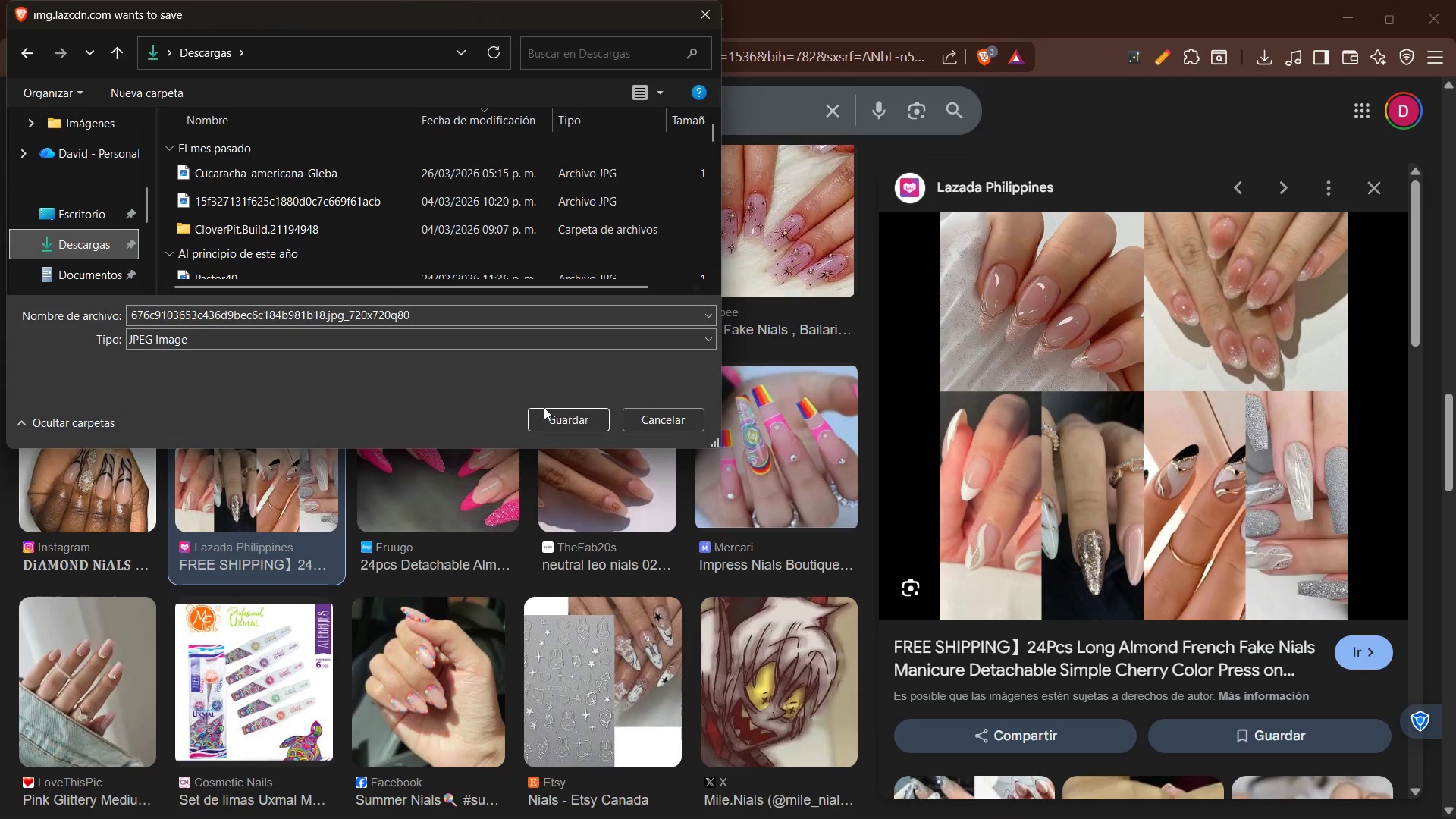 
left_click([560, 411])
 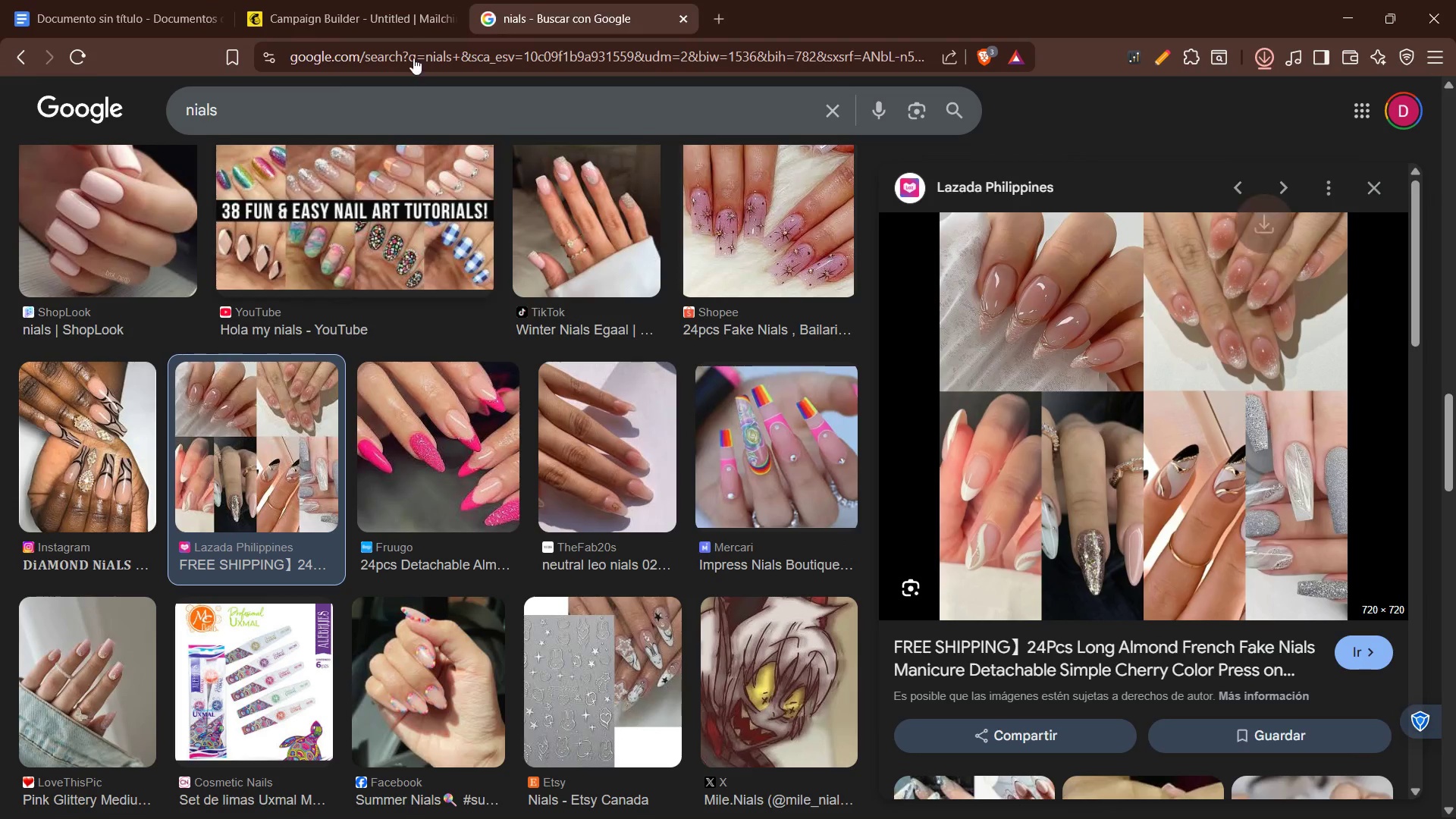 
left_click([344, 0])
 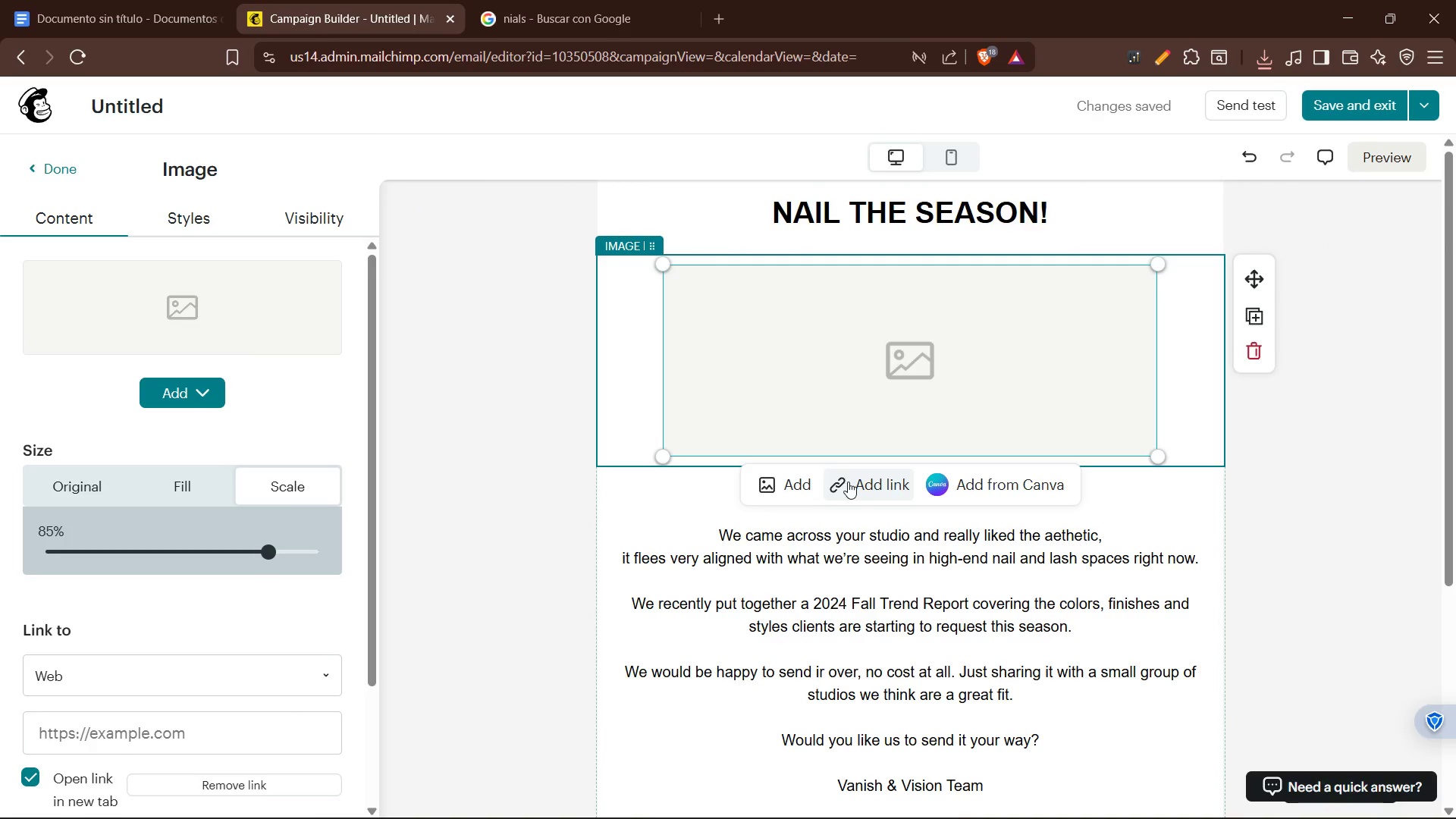 
wait(5.28)
 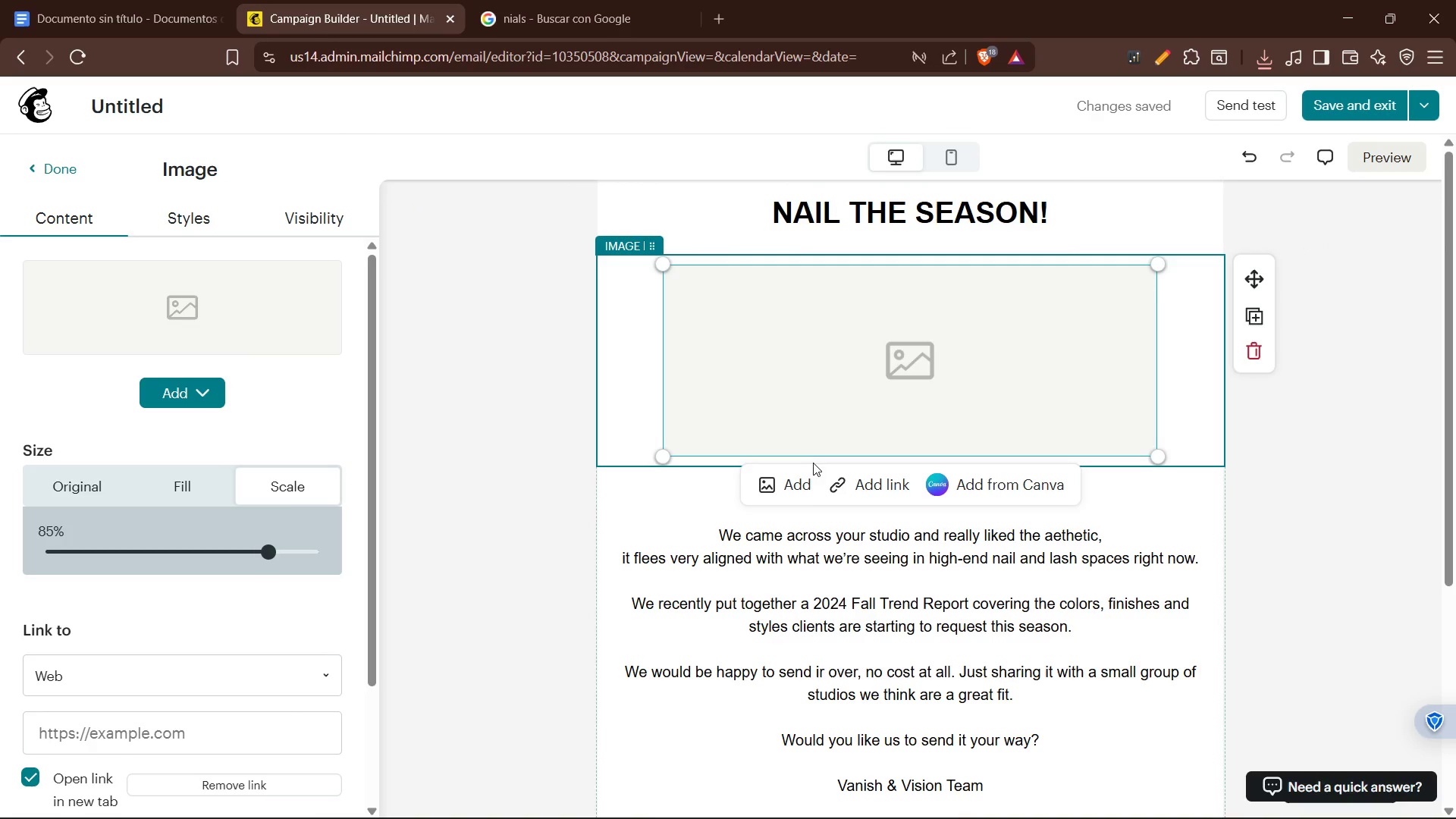 
left_click([614, 2])
 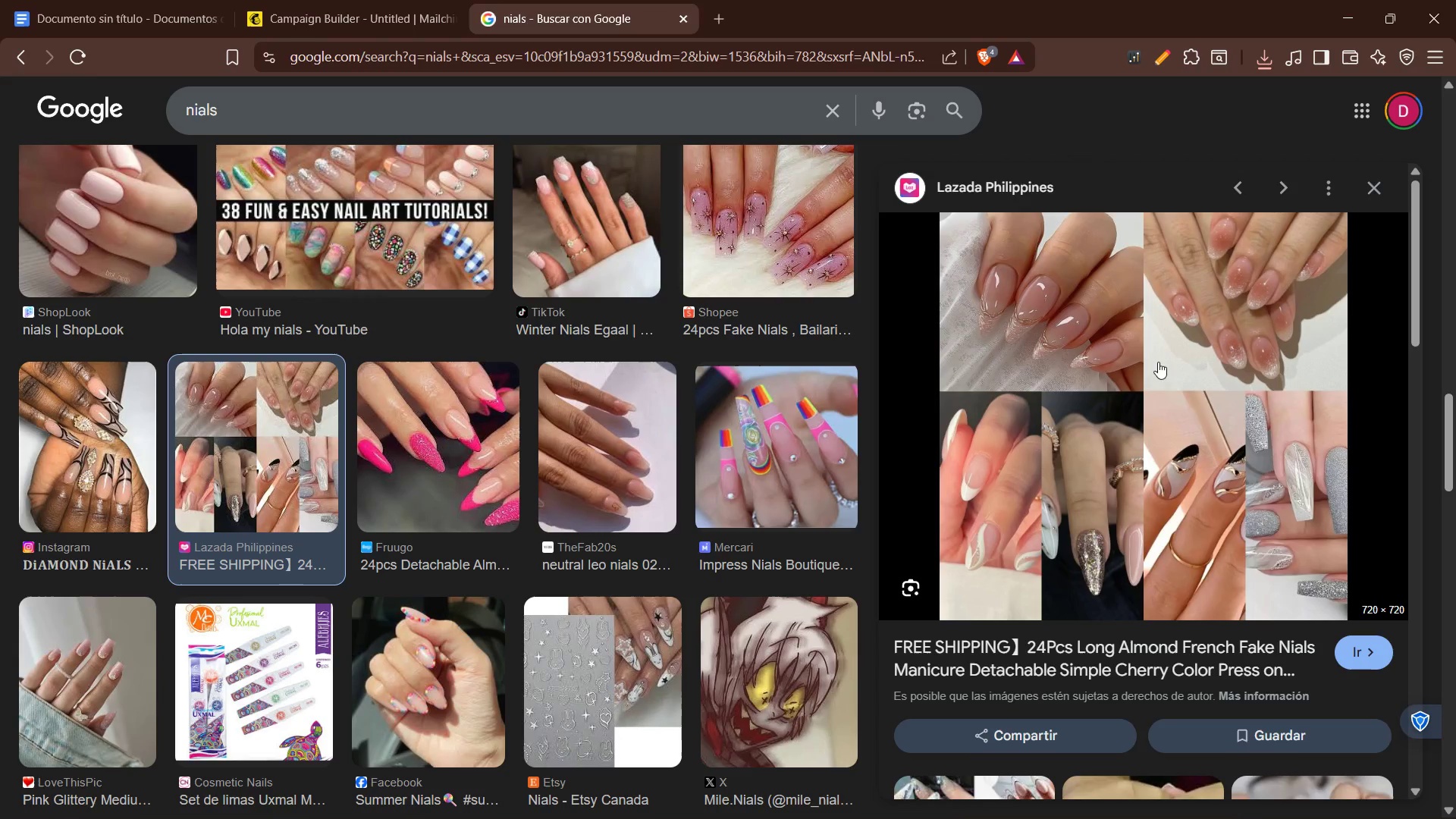 
right_click([1199, 400])
 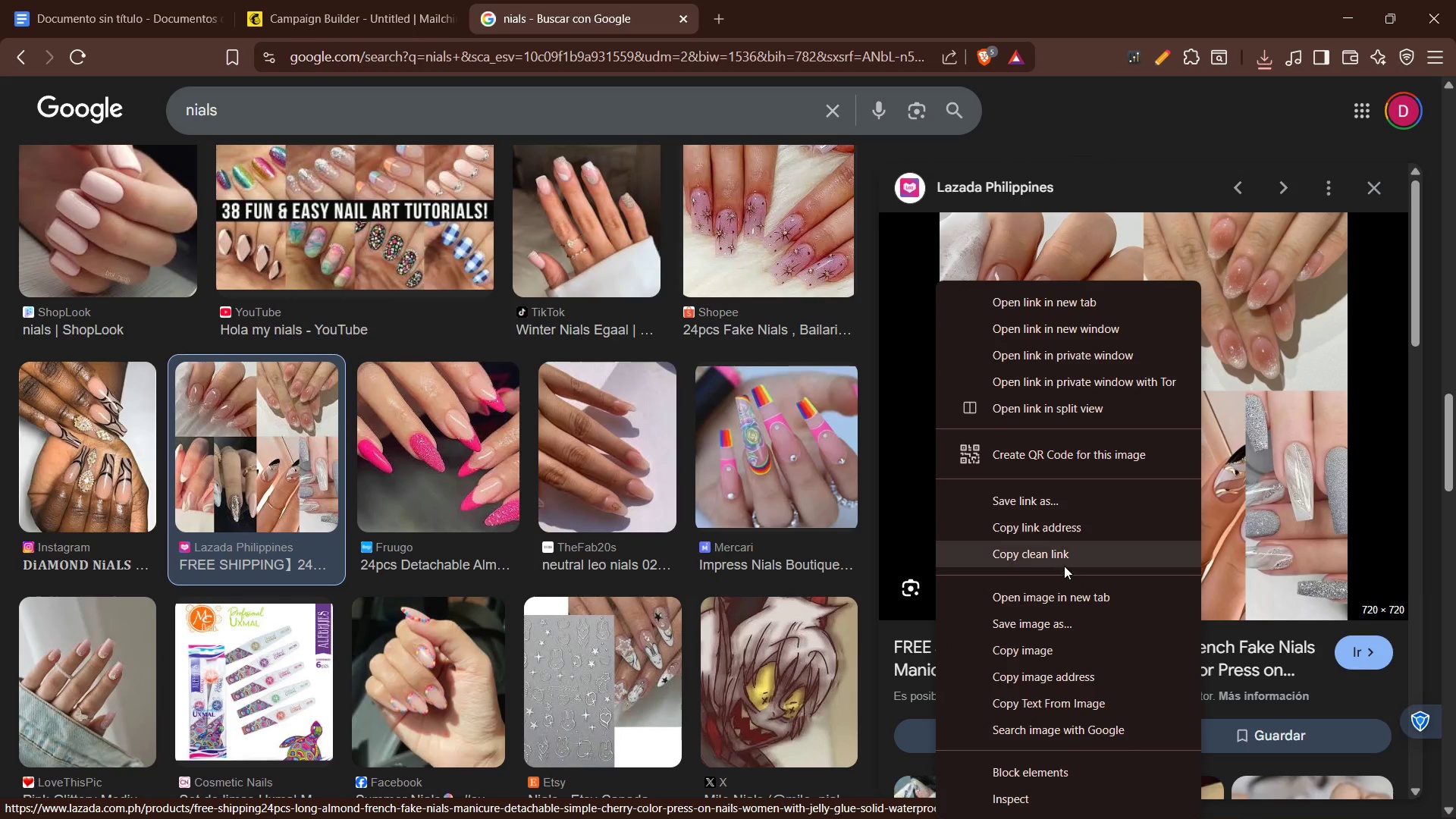 
left_click([1064, 566])
 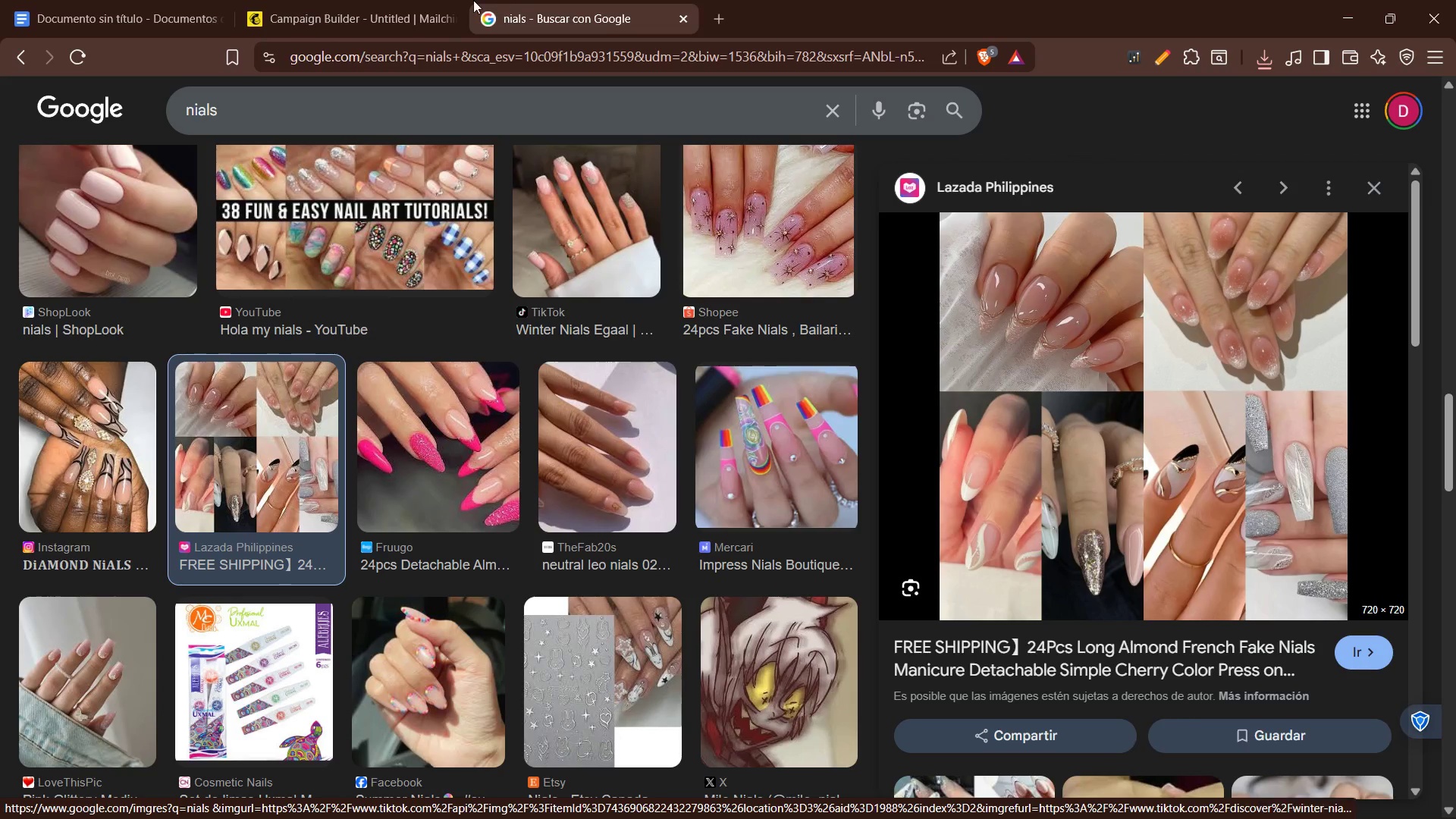 
left_click([410, 0])
 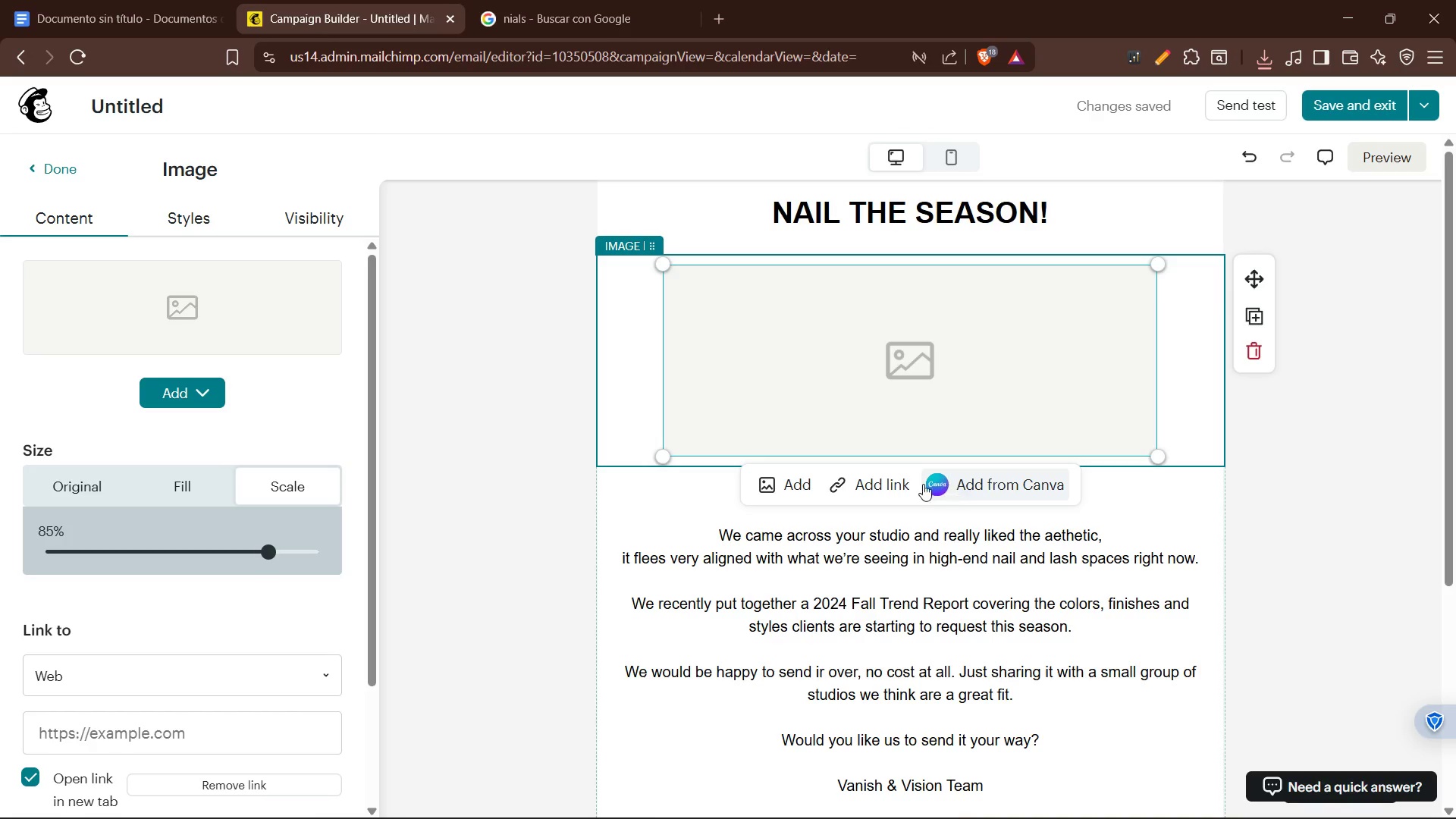 
left_click([894, 484])
 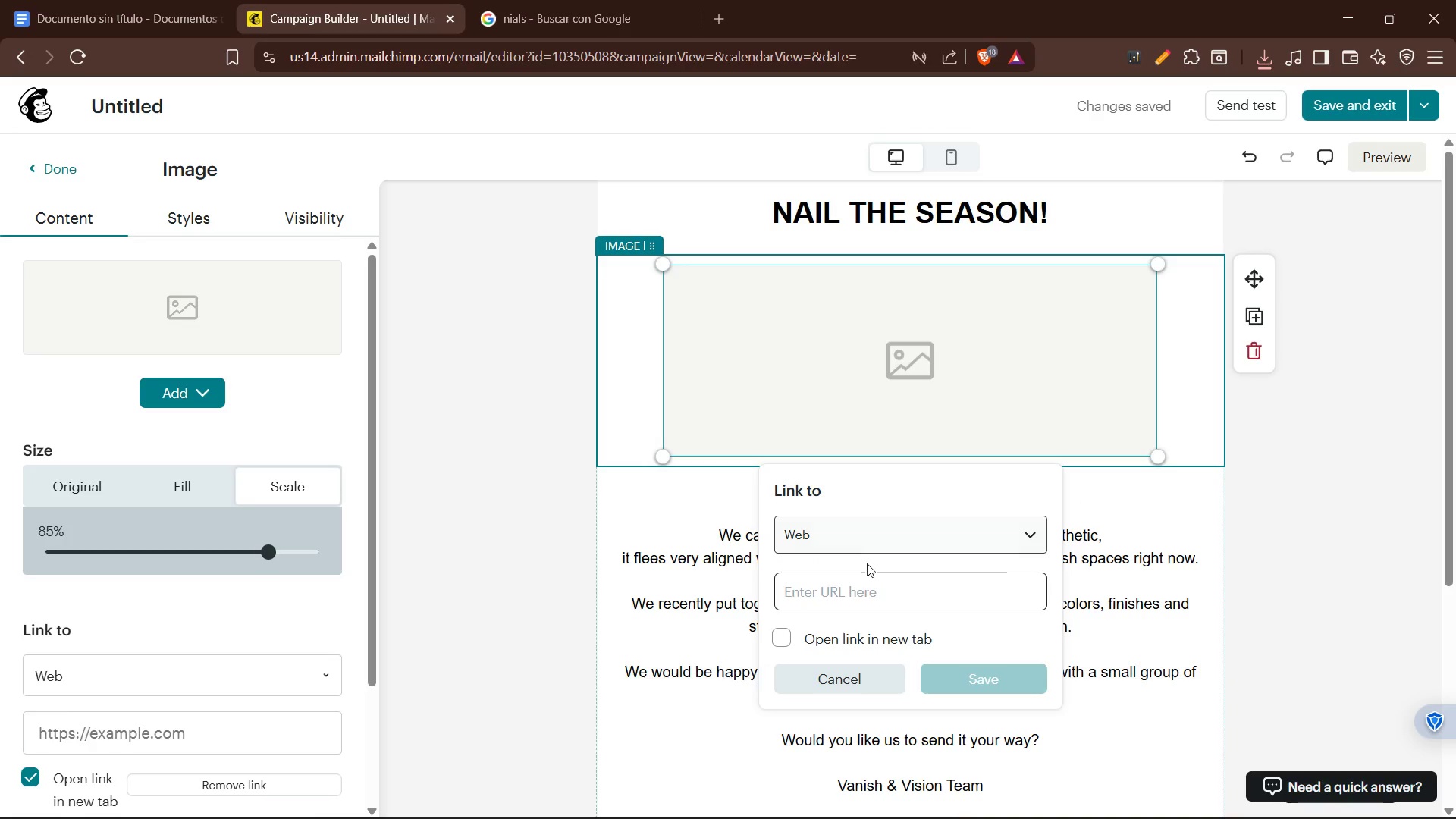 
left_click([863, 592])
 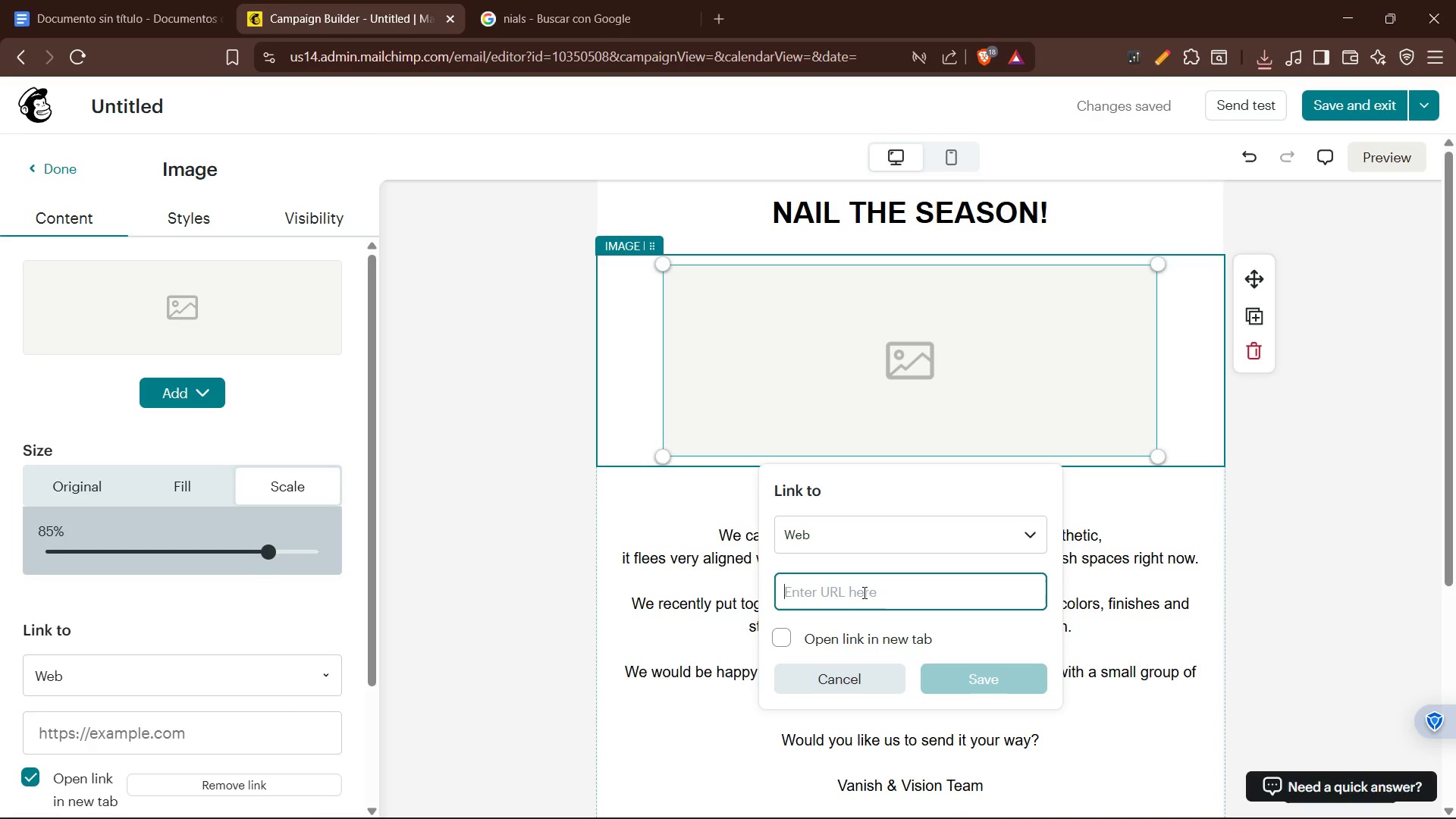 
key(Control+V)
 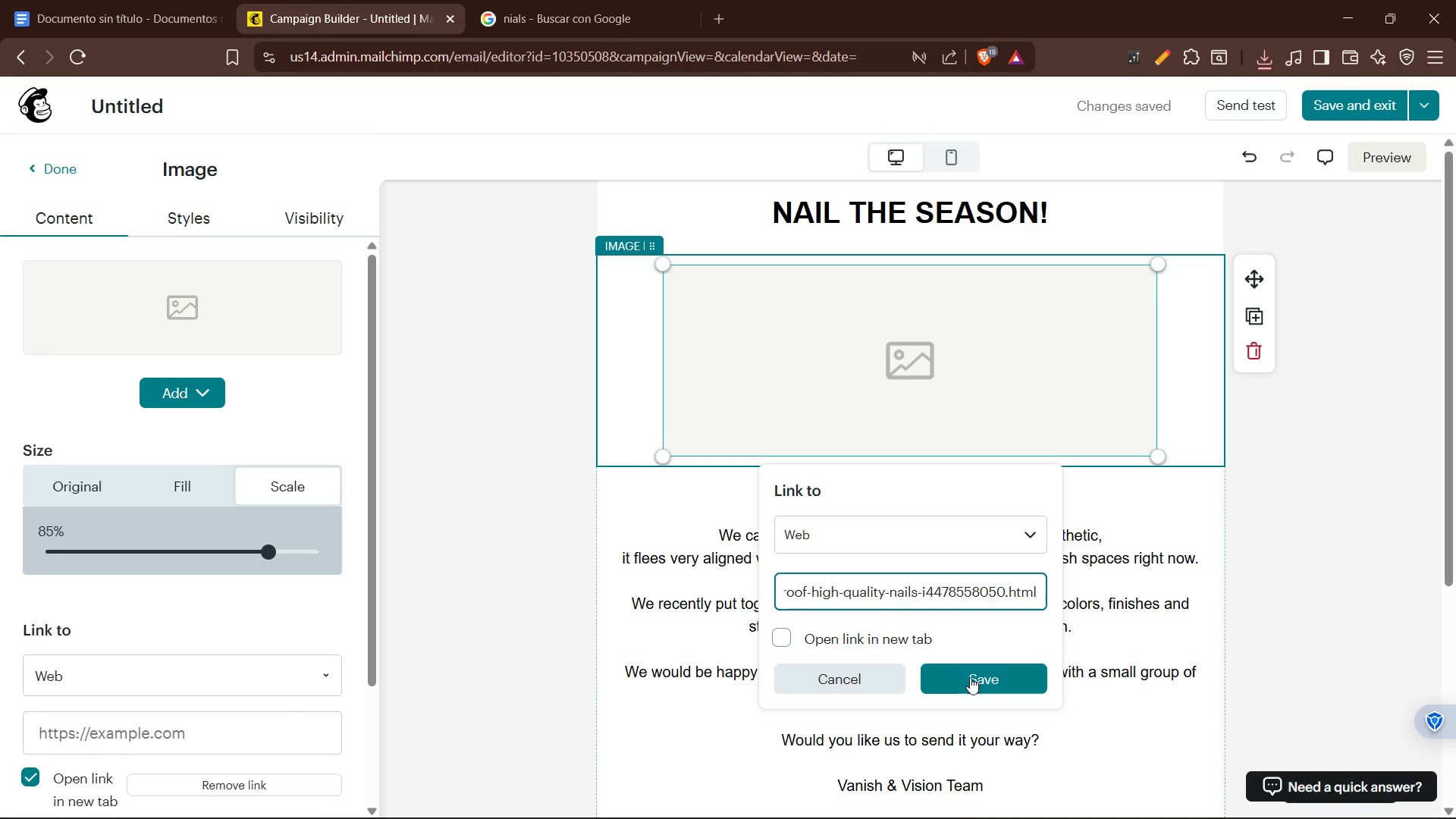 
left_click([981, 676])
 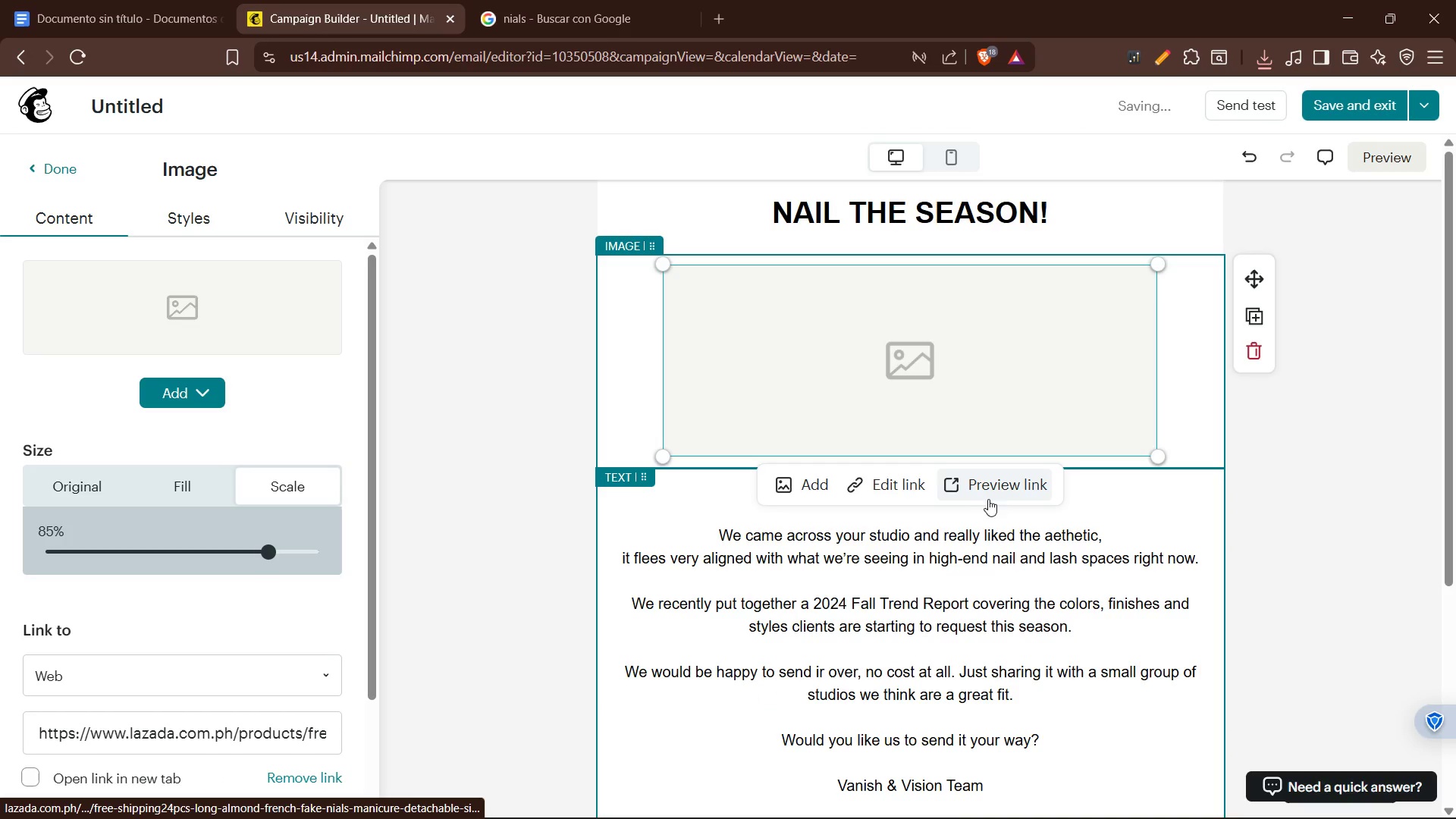 
left_click([821, 483])
 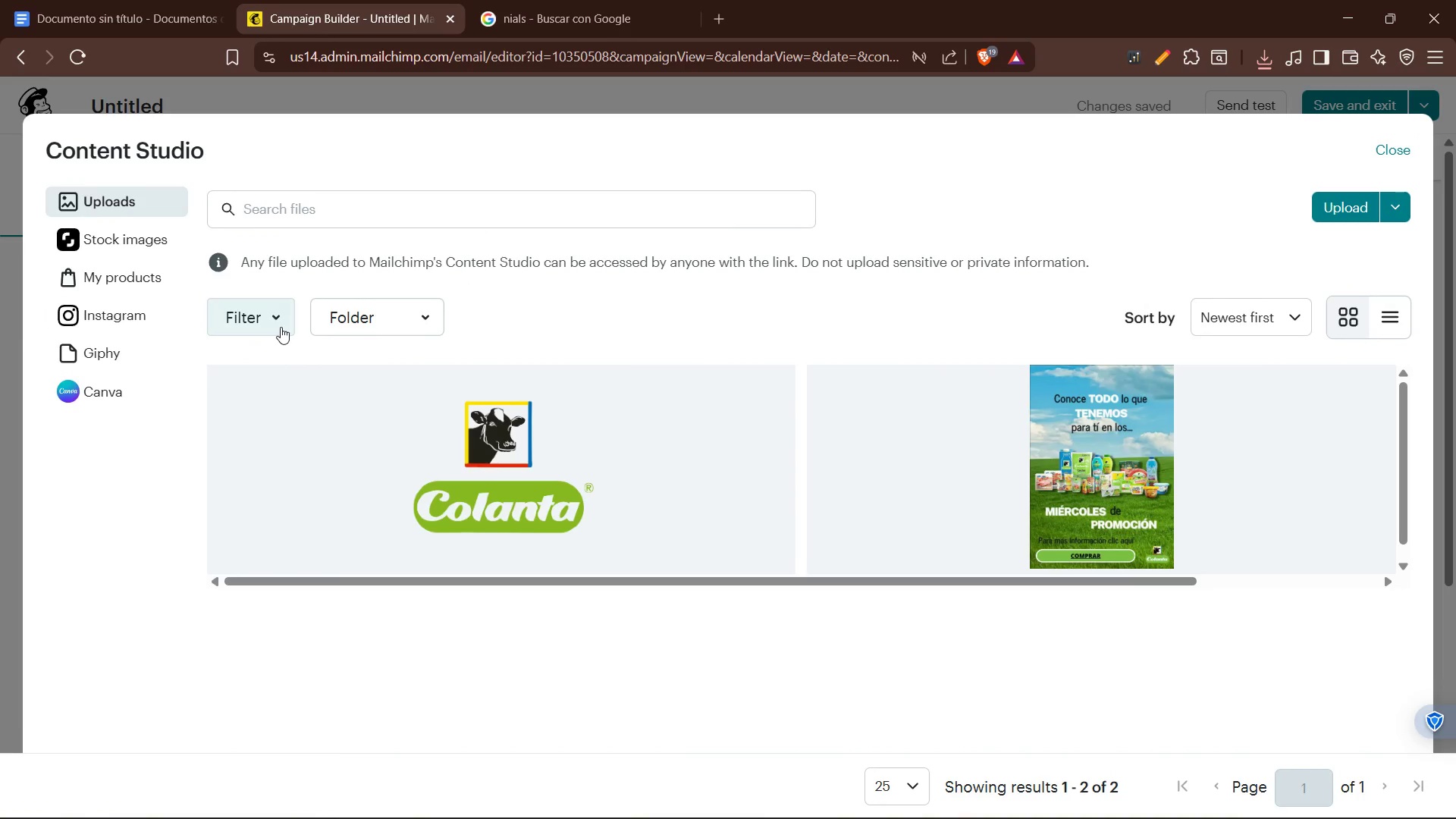 
wait(5.19)
 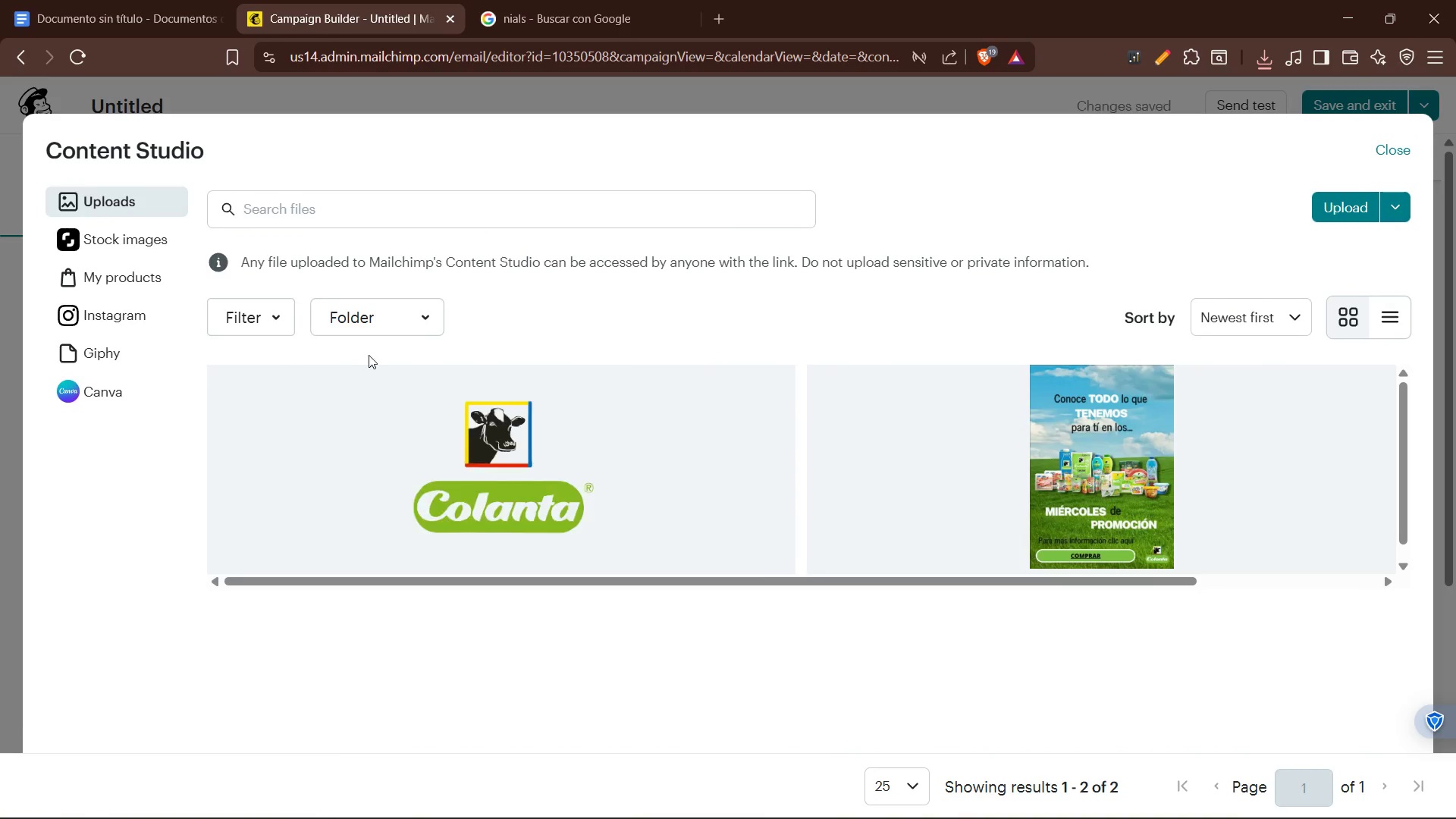 
left_click([1319, 197])
 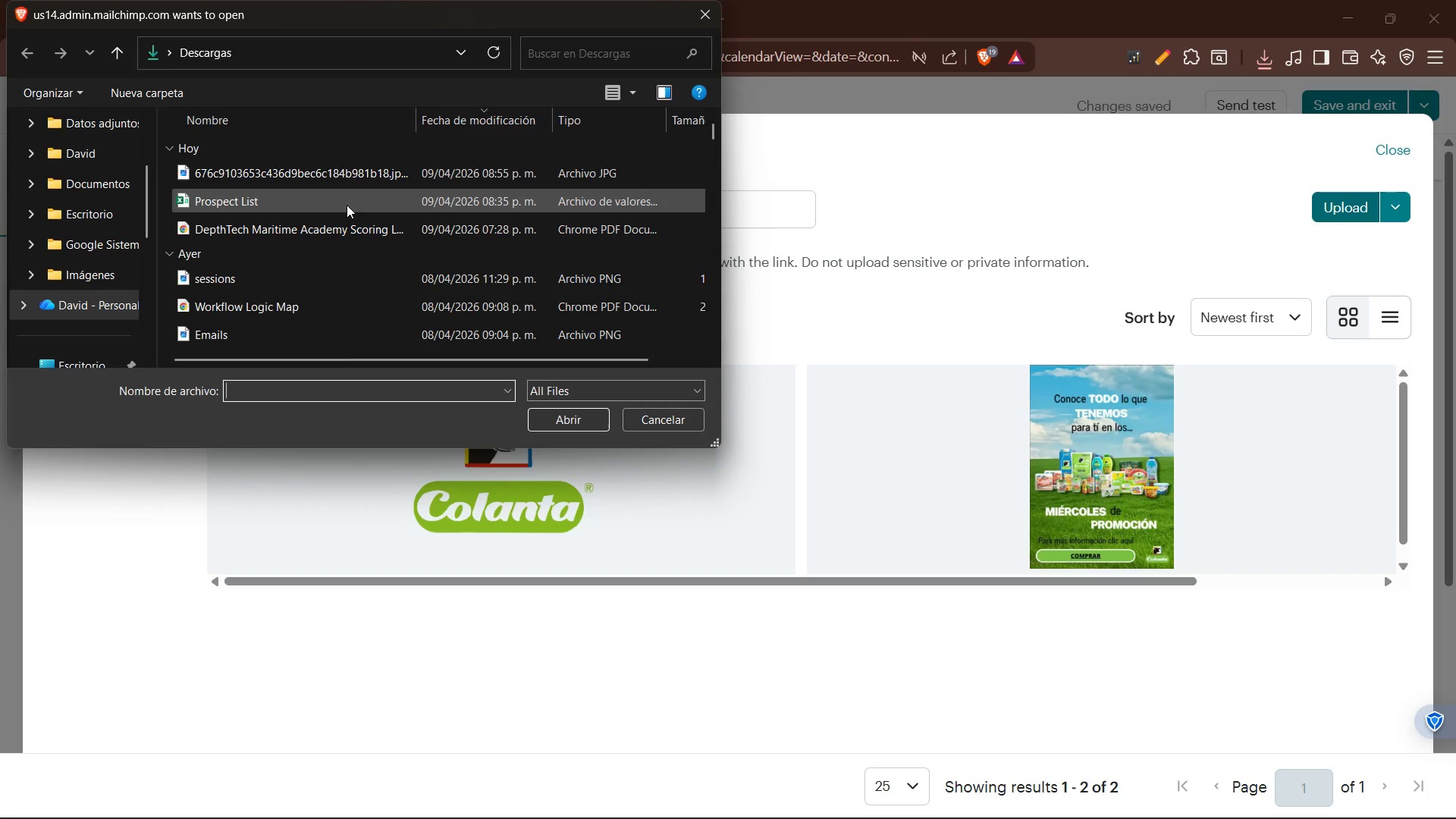 
left_click([324, 172])
 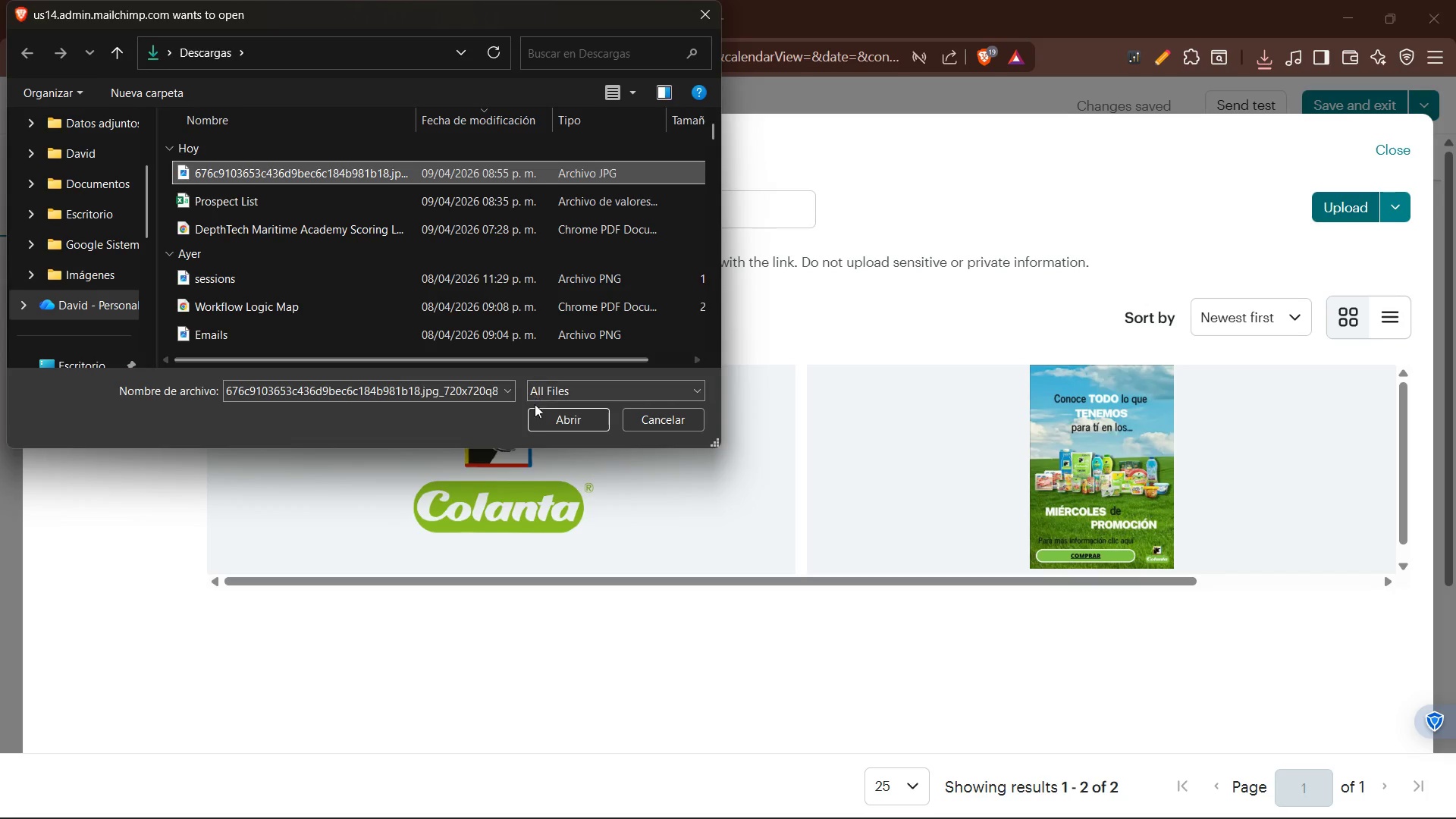 
left_click([547, 419])
 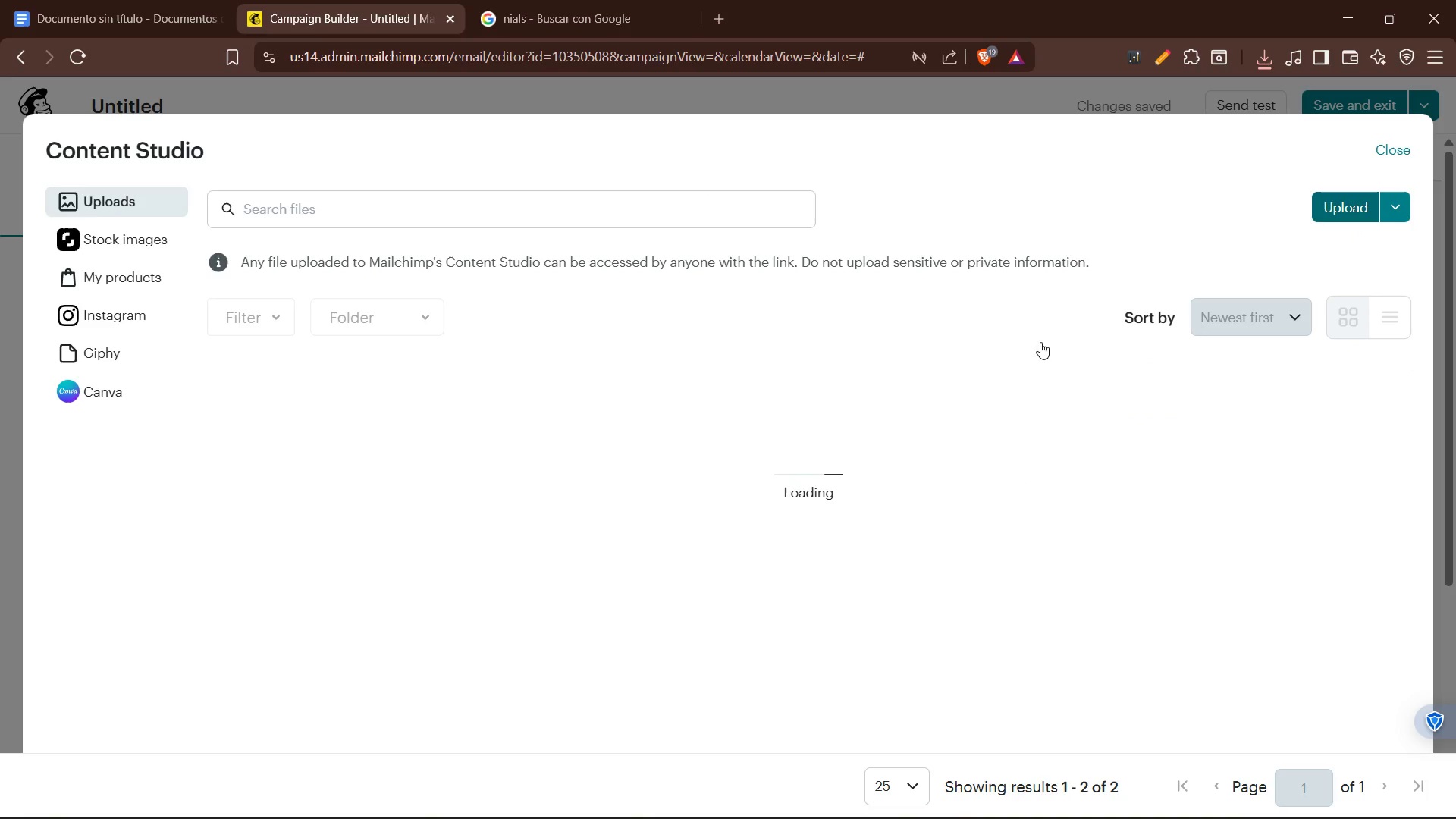 
wait(5.28)
 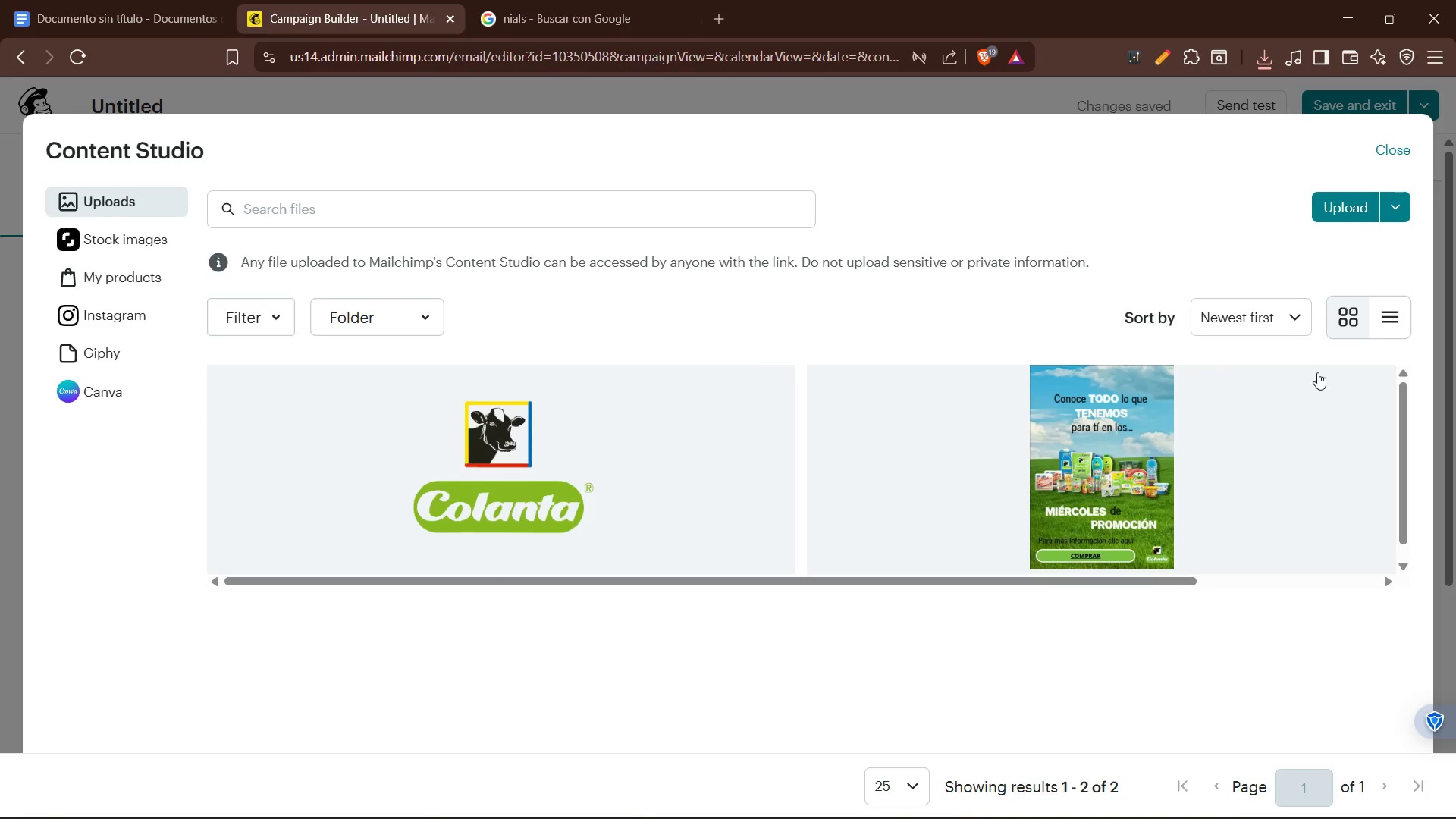 
left_click([510, 441])
 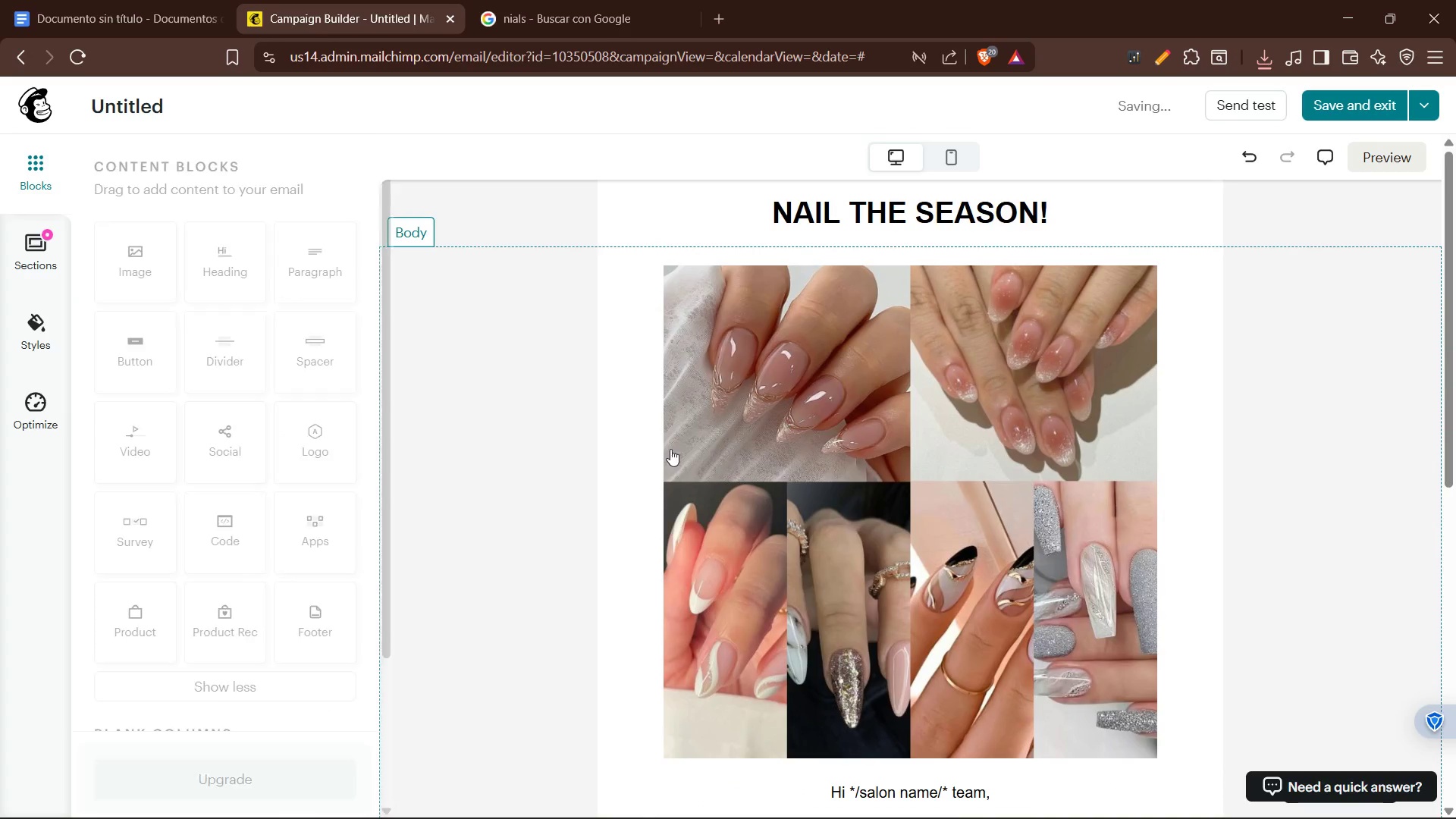 
scroll: coordinate [918, 470], scroll_direction: down, amount: 6.0
 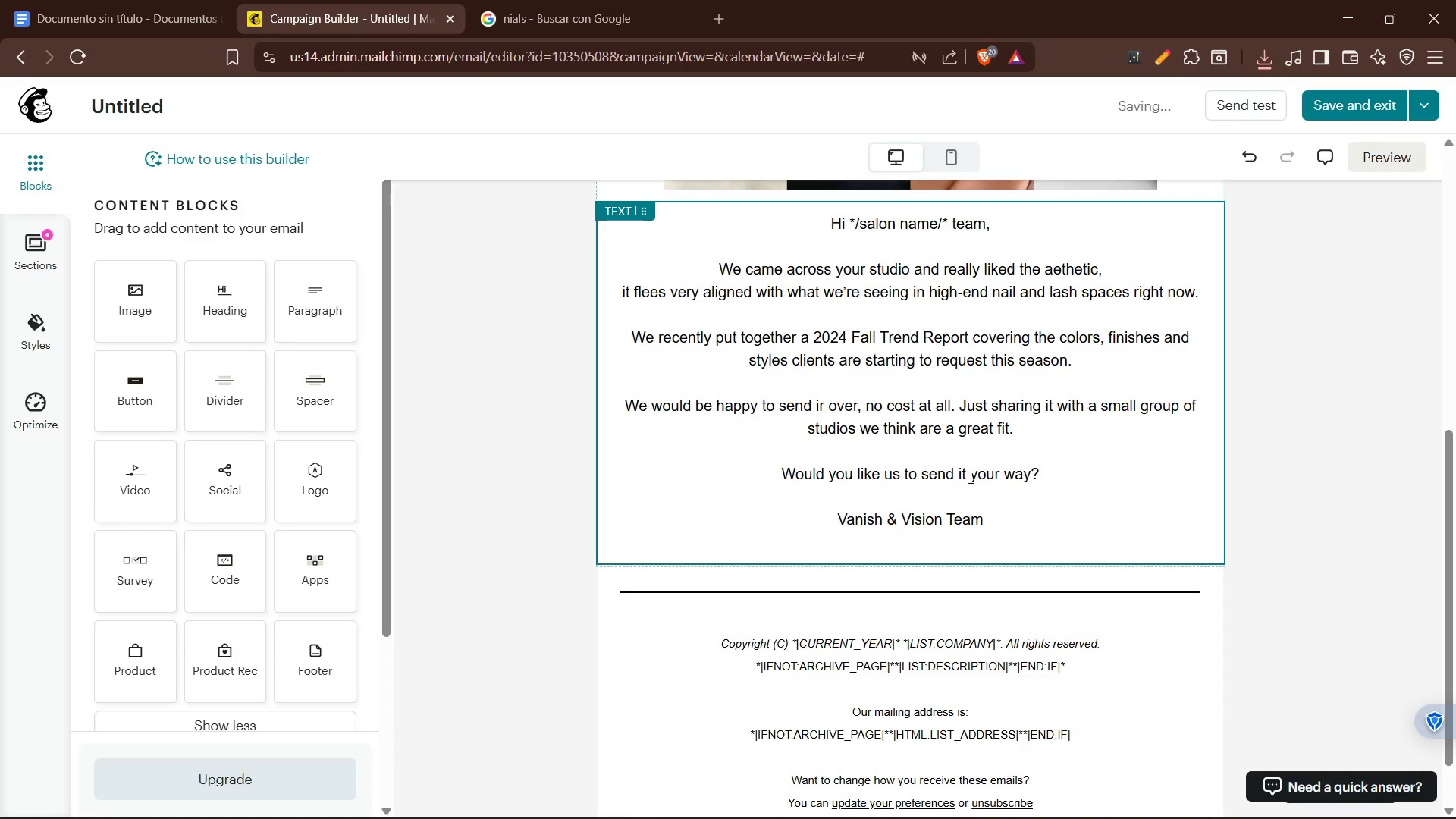 
scroll: coordinate [970, 477], scroll_direction: up, amount: 4.0
 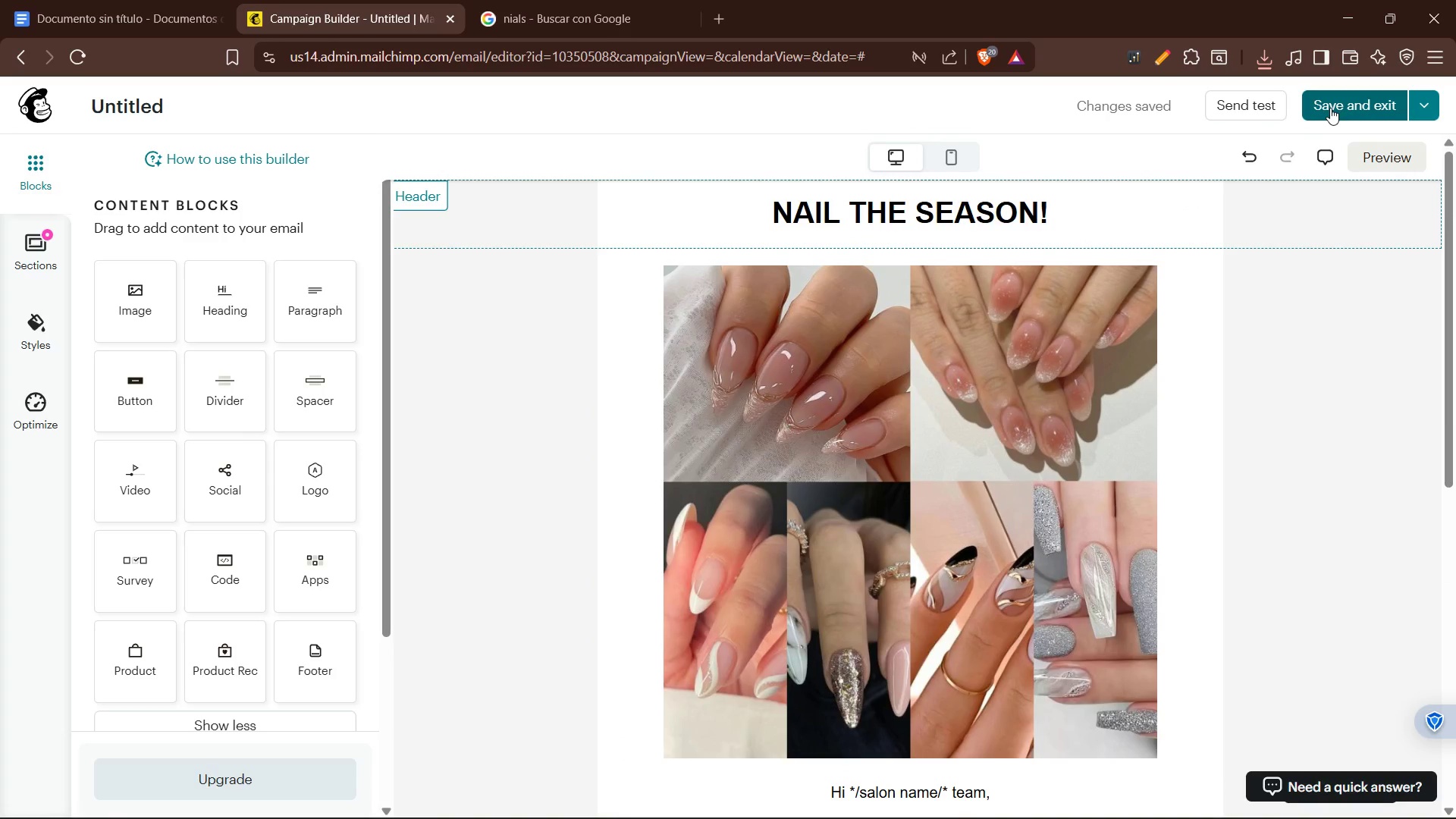 
scroll: coordinate [1335, 402], scroll_direction: none, amount: 0.0
 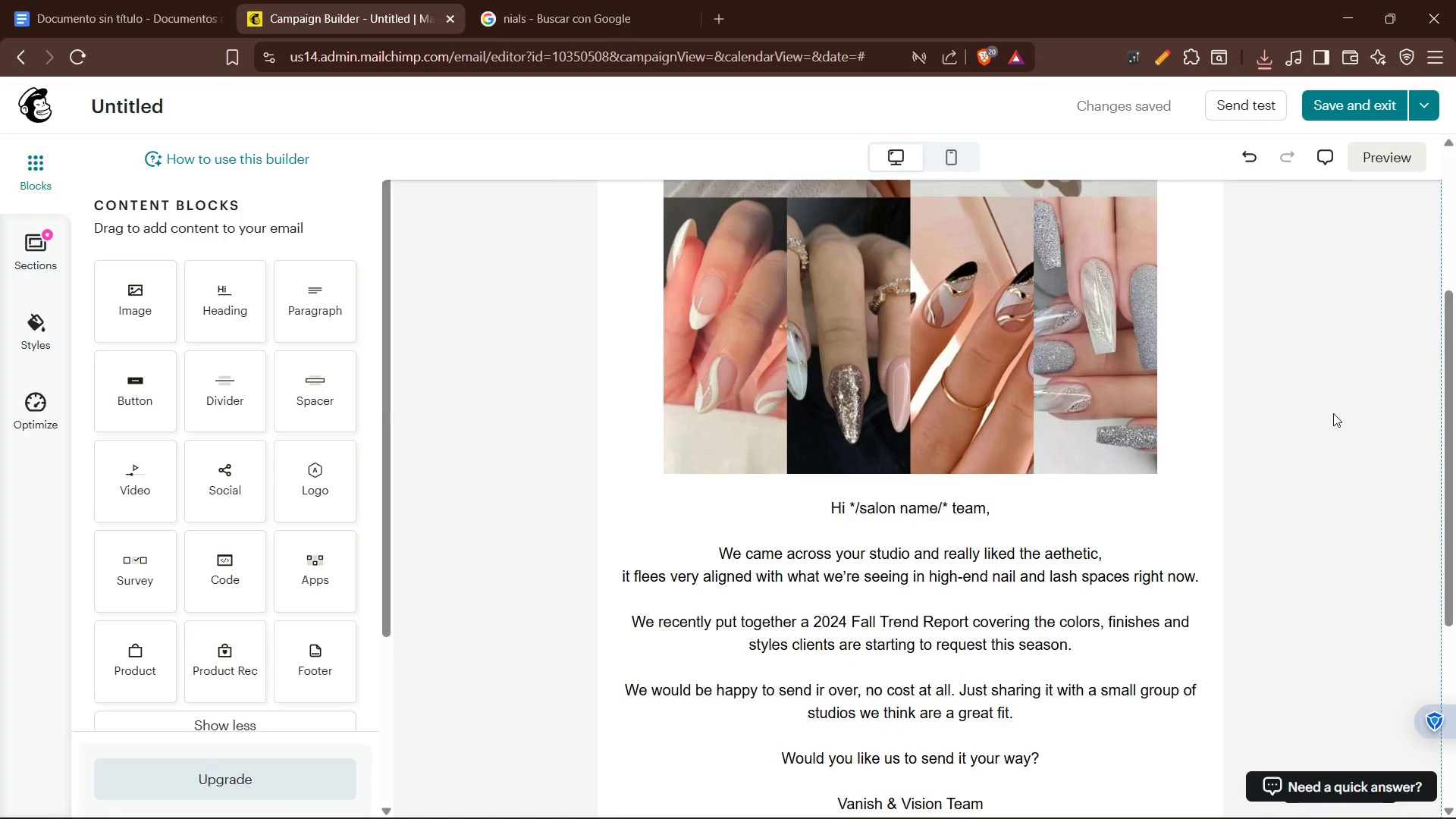 
scroll: coordinate [1333, 413], scroll_direction: down, amount: 3.0
 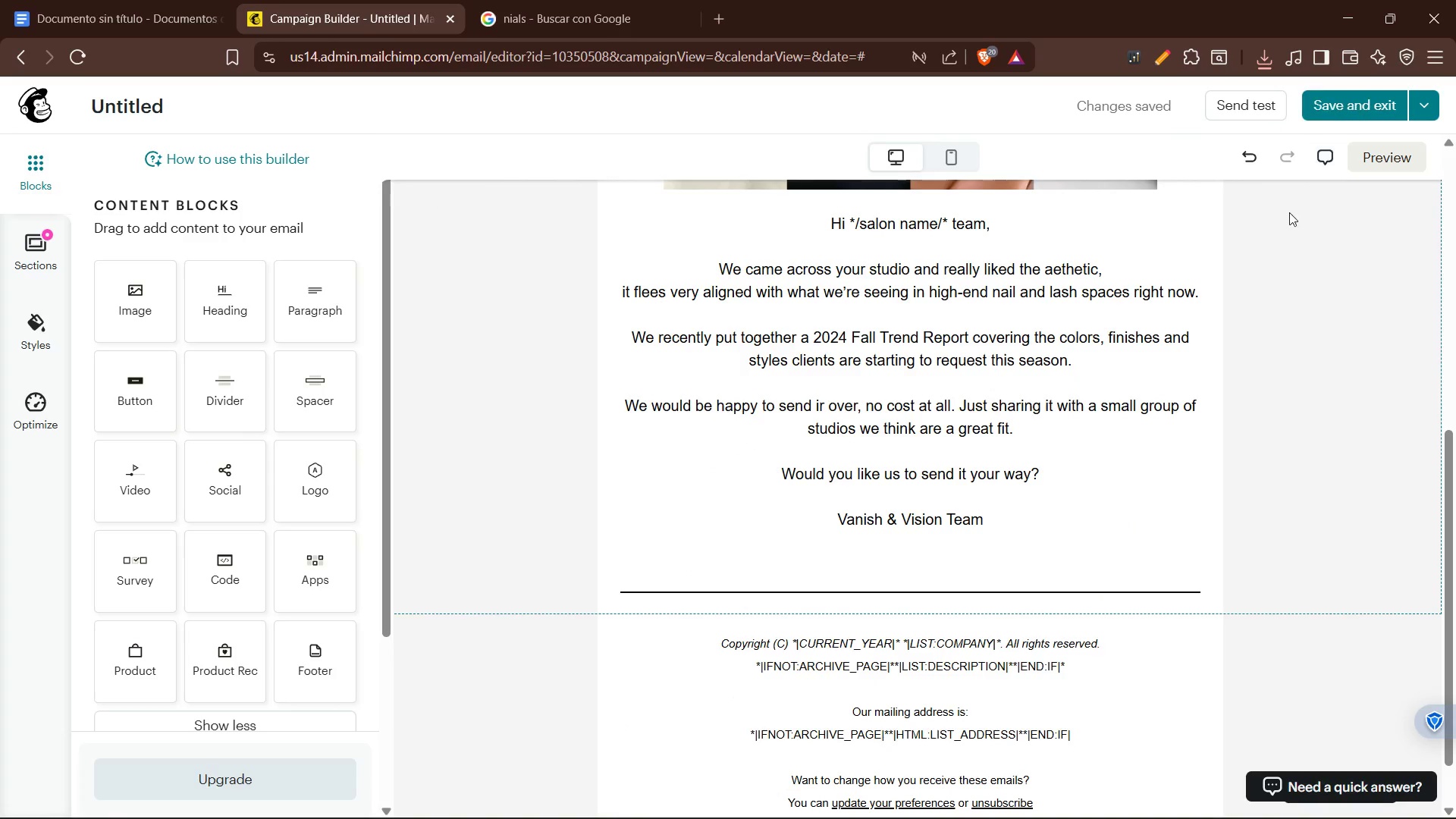 
scroll: coordinate [1231, 344], scroll_direction: up, amount: 1.0
 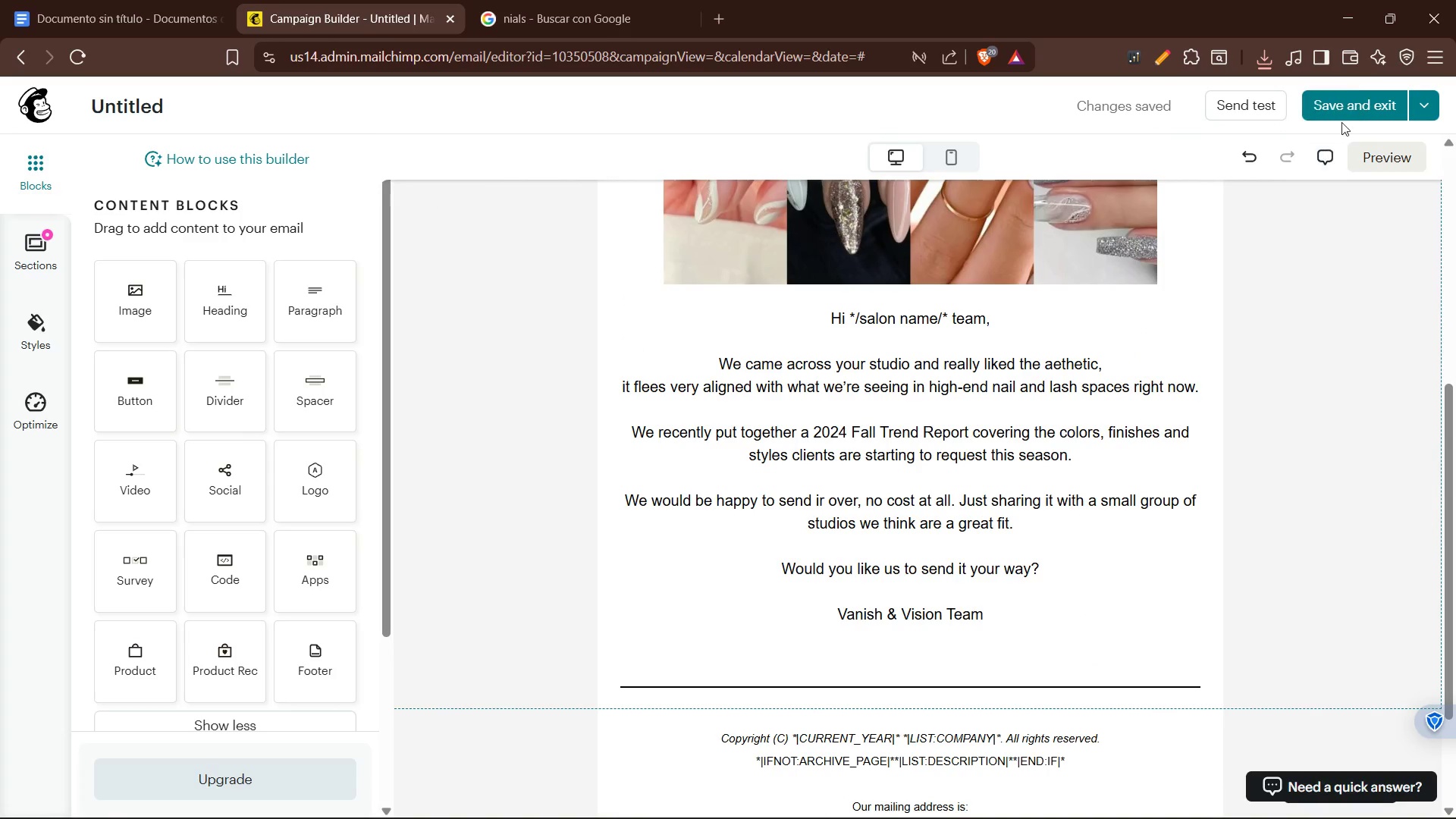 
left_click([1345, 104])
 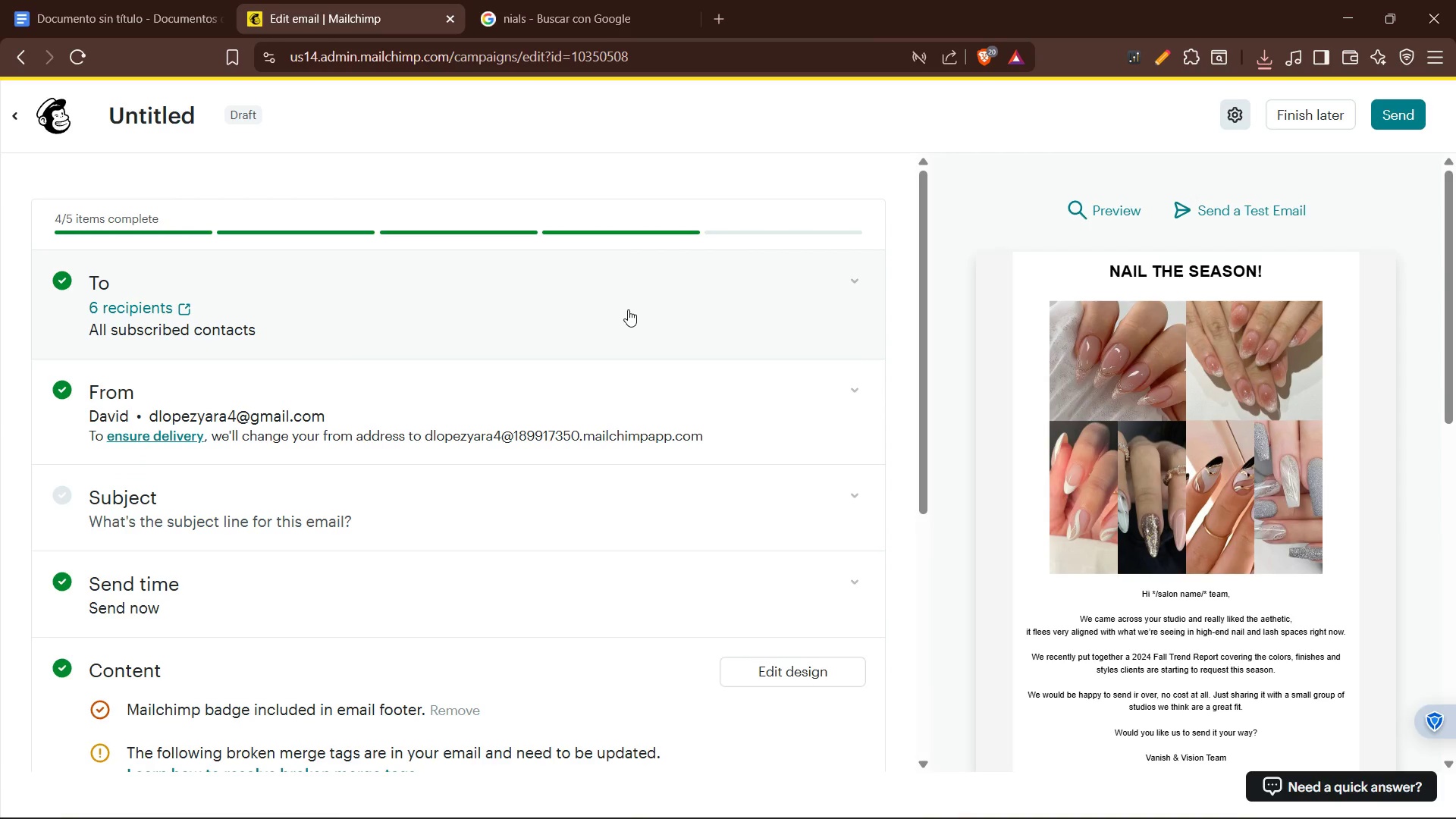 
wait(11.67)
 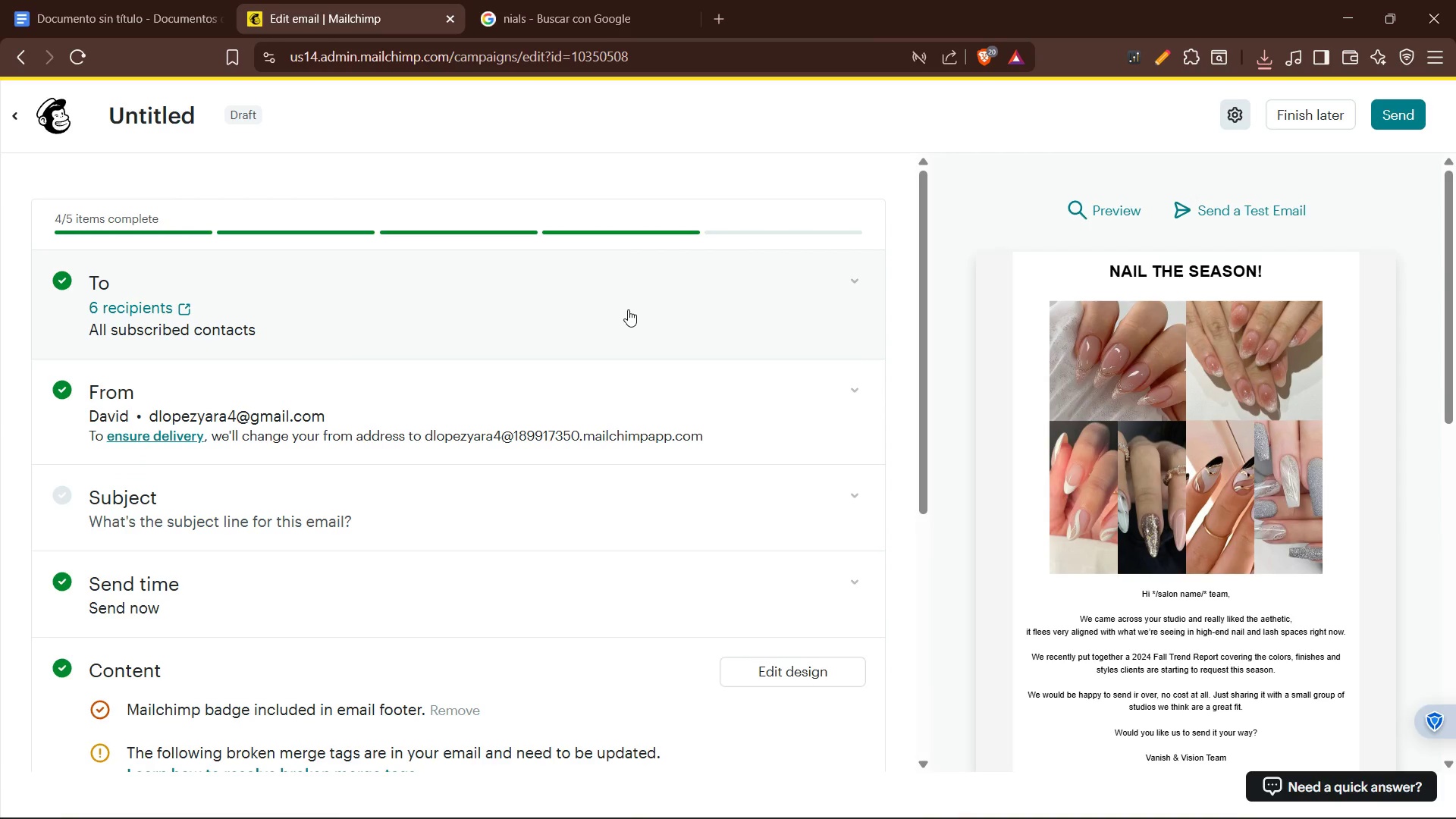 
left_click([1015, 718])